 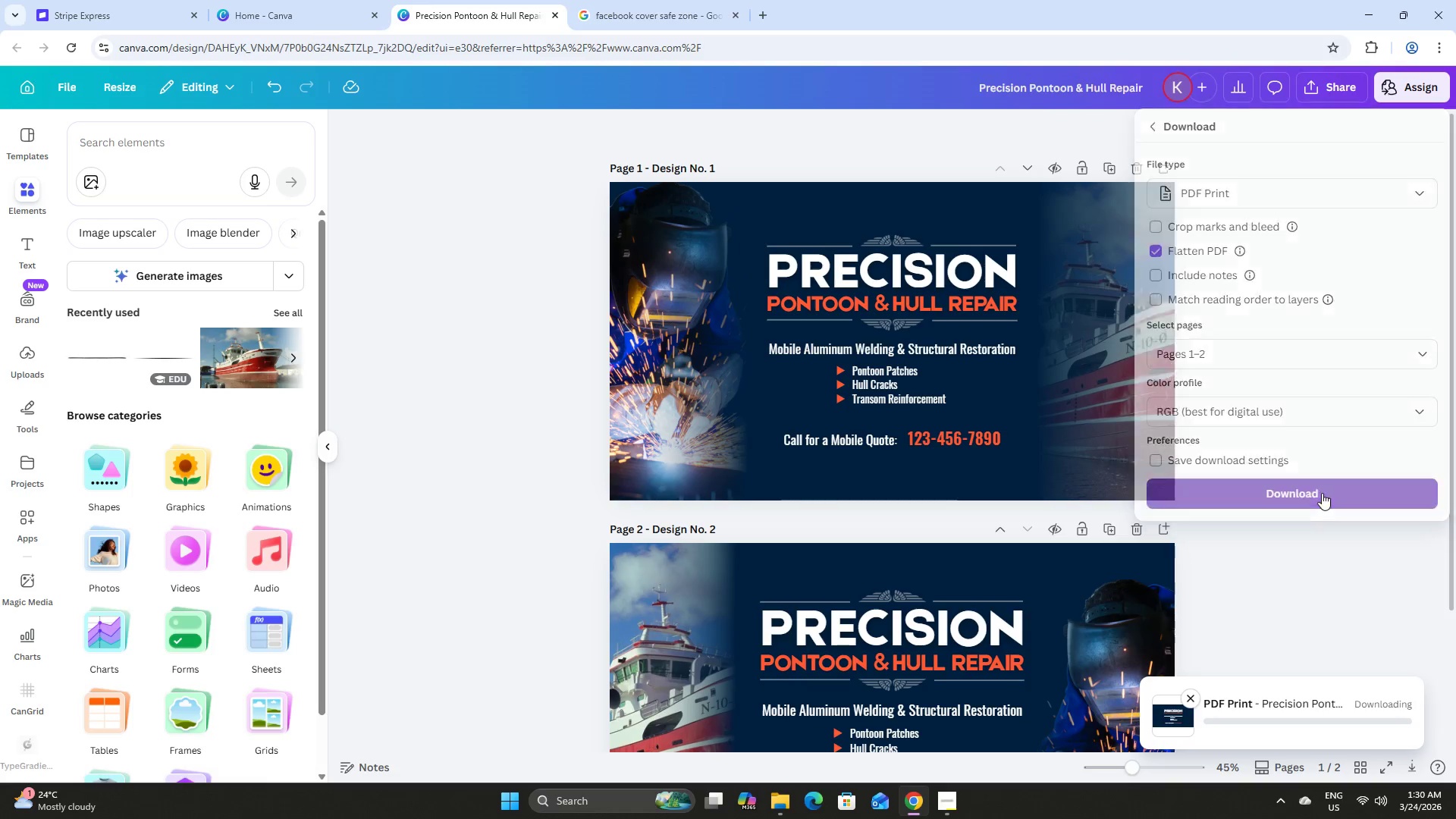 
scroll: coordinate [1199, 430], scroll_direction: down, amount: 10.0
 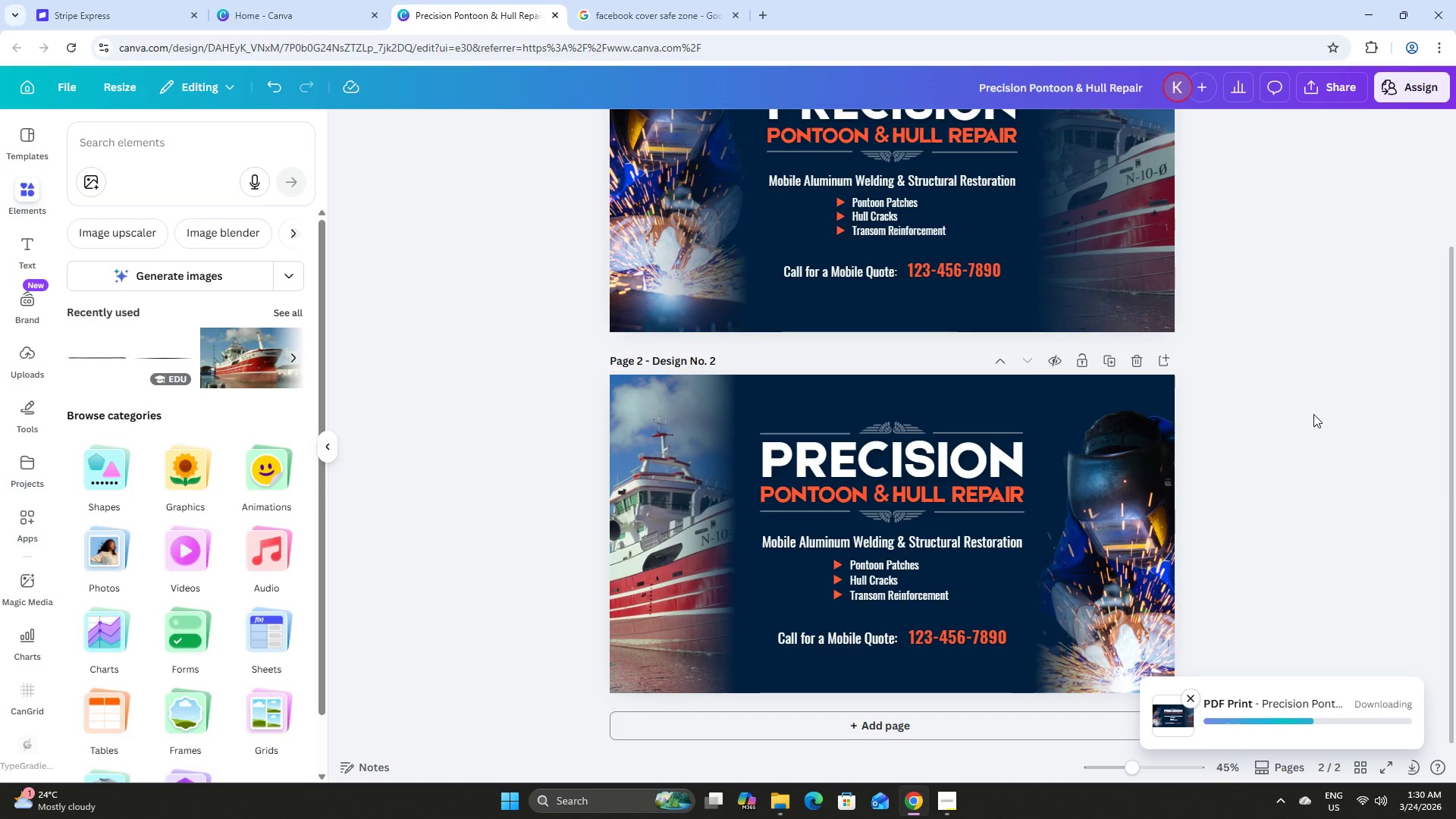 
wait(7.62)
 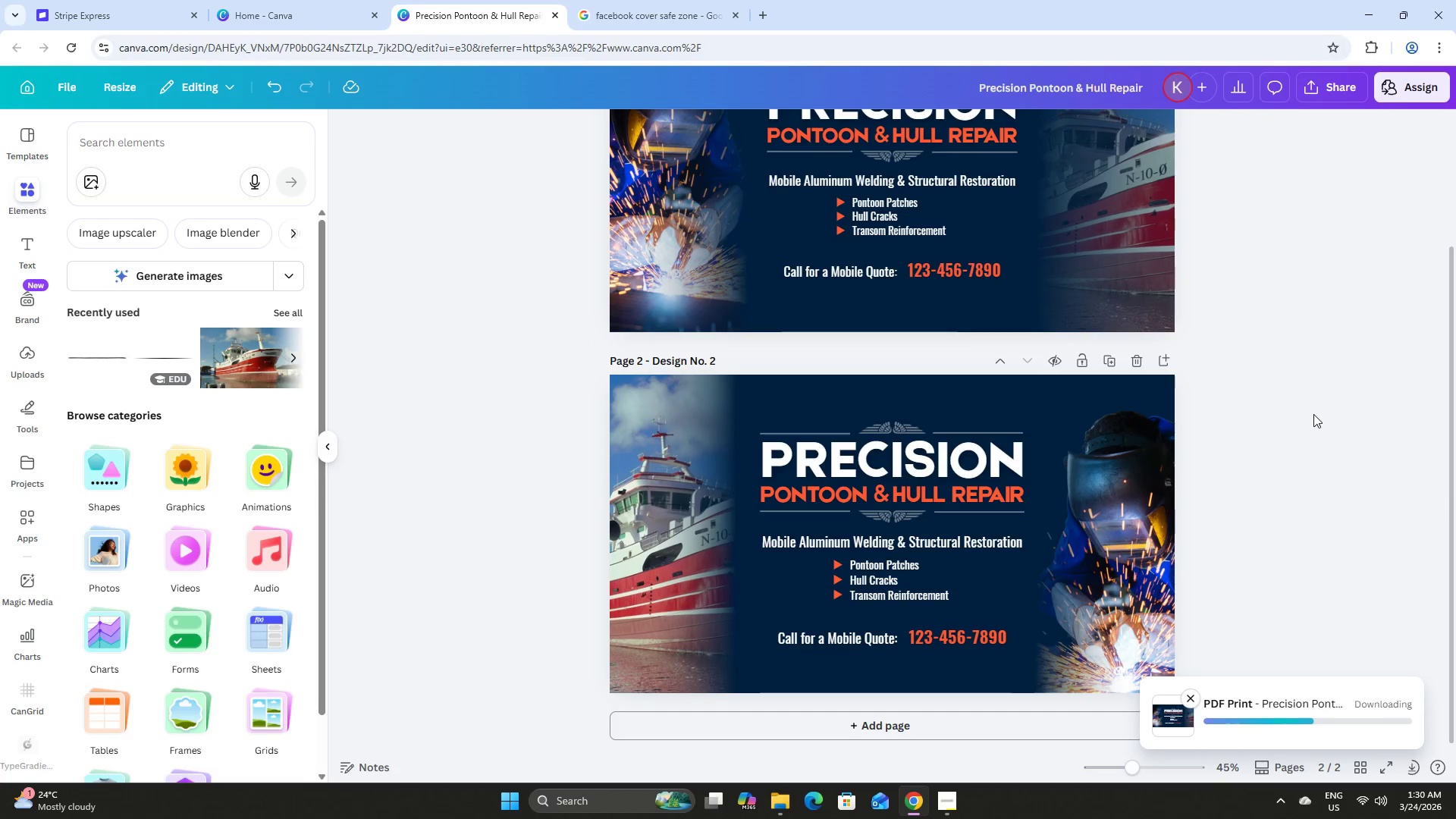 
scroll: coordinate [1288, 399], scroll_direction: up, amount: 10.0
 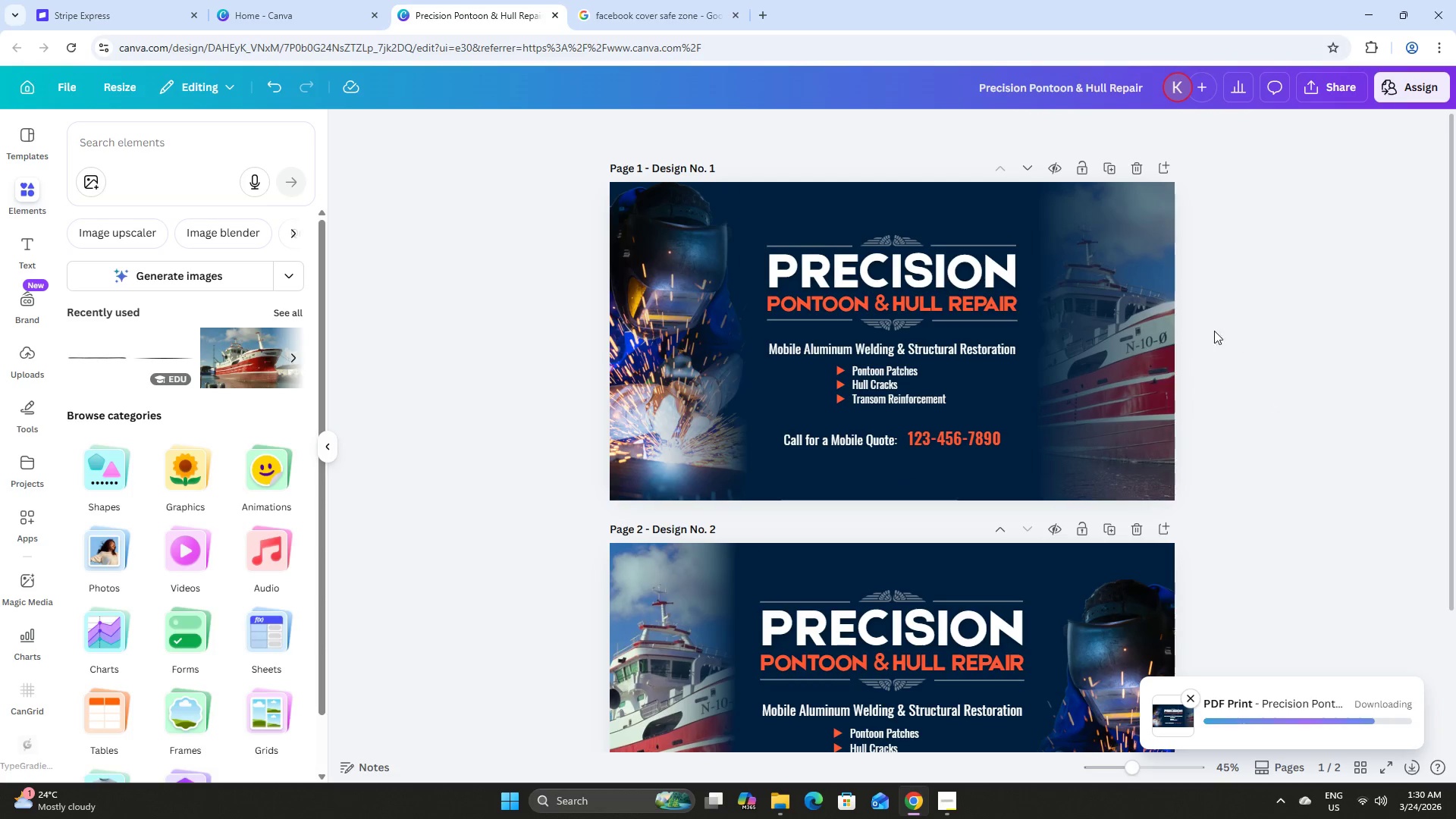 
scroll: coordinate [1250, 478], scroll_direction: down, amount: 10.0
 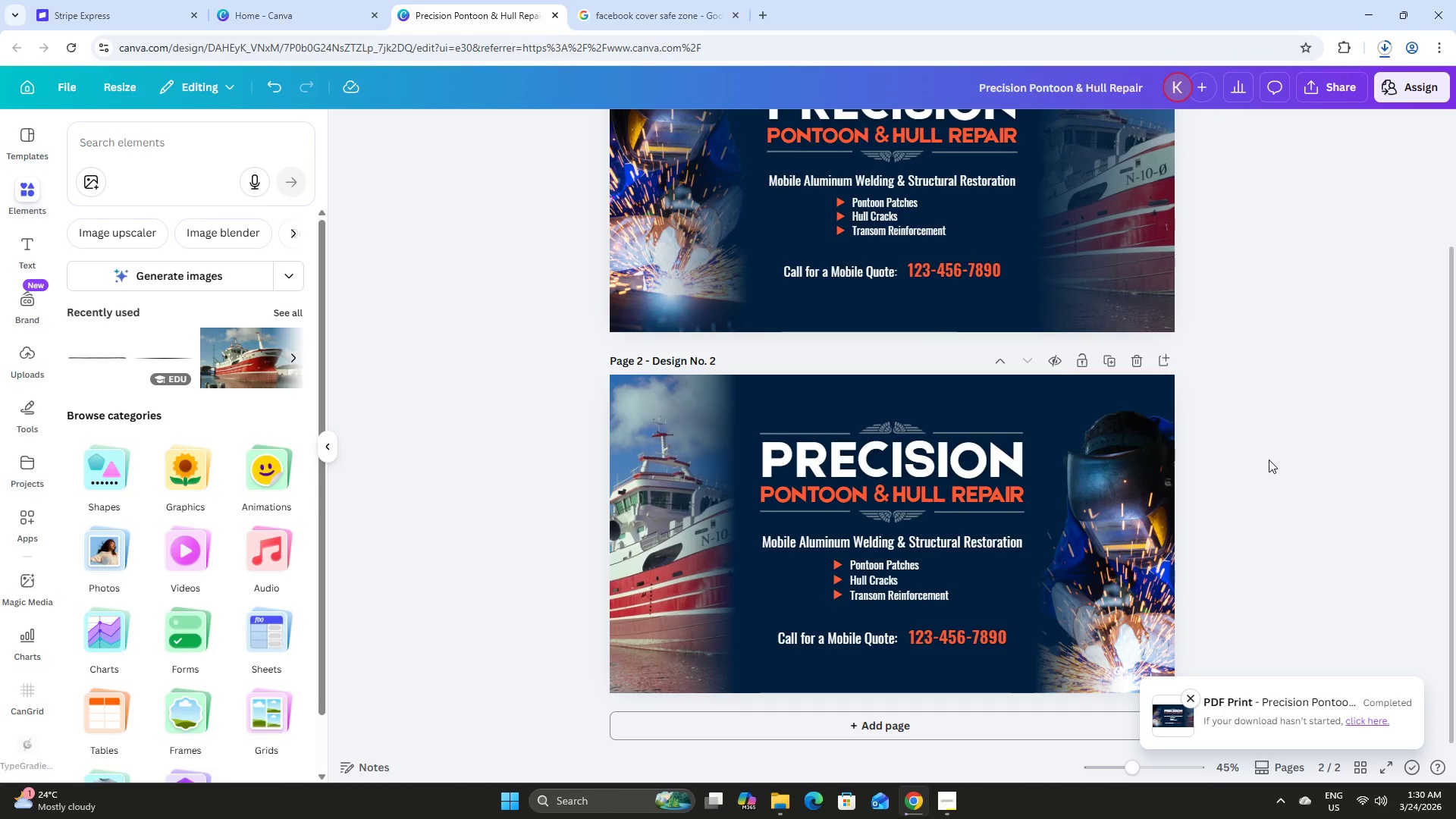 
wait(10.52)
 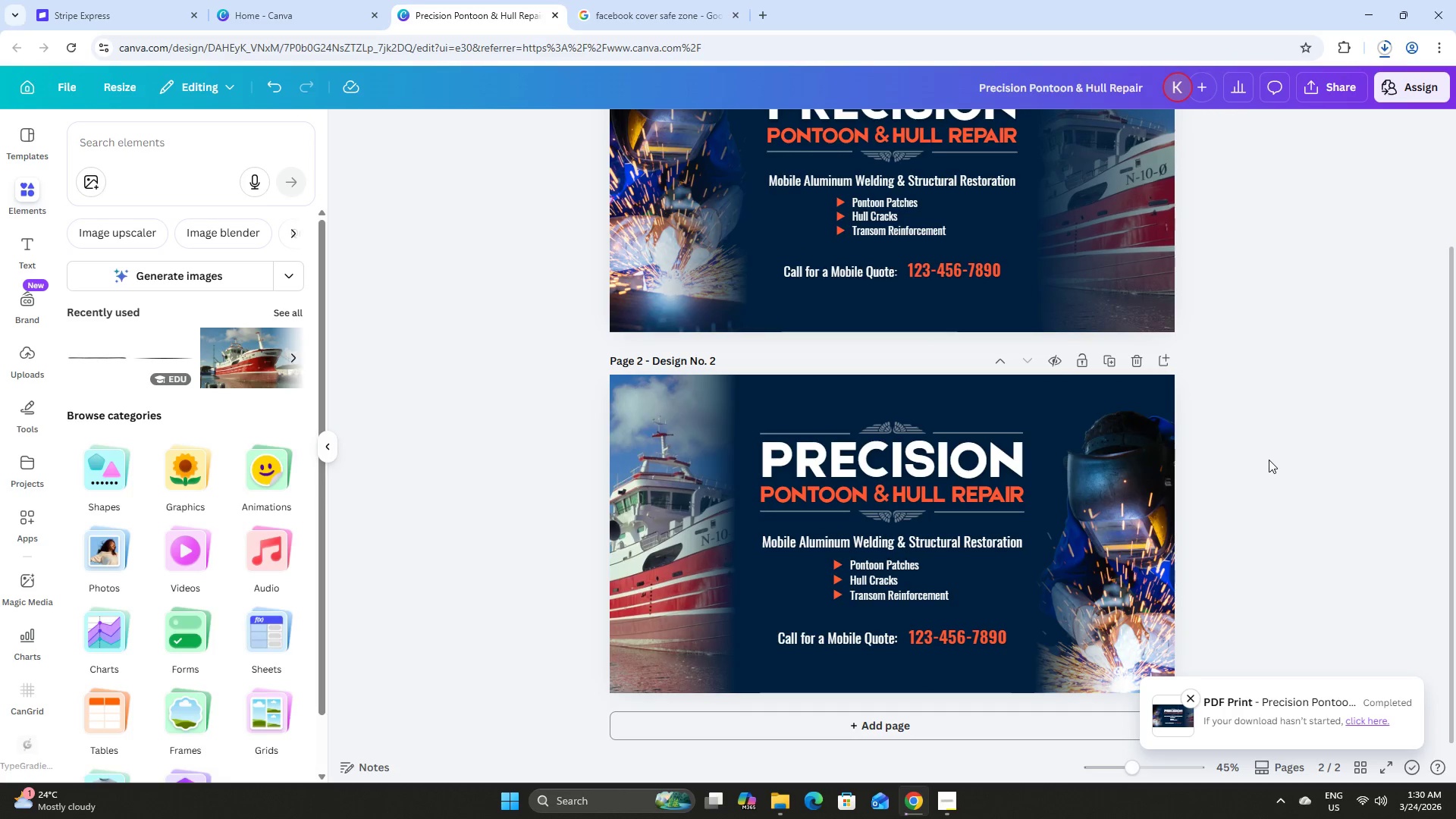 
left_click([778, 802])
 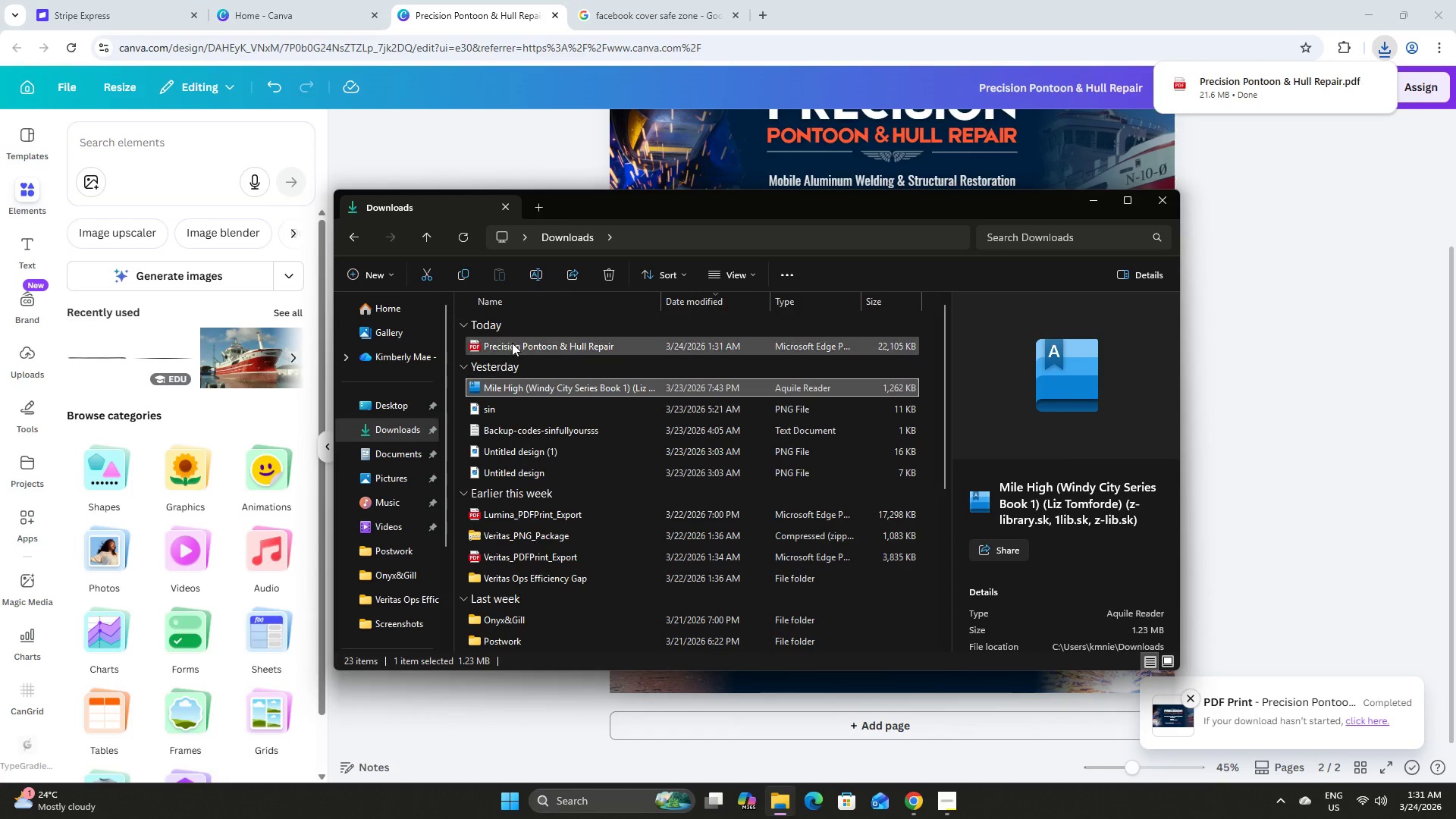 
double_click([521, 350])
 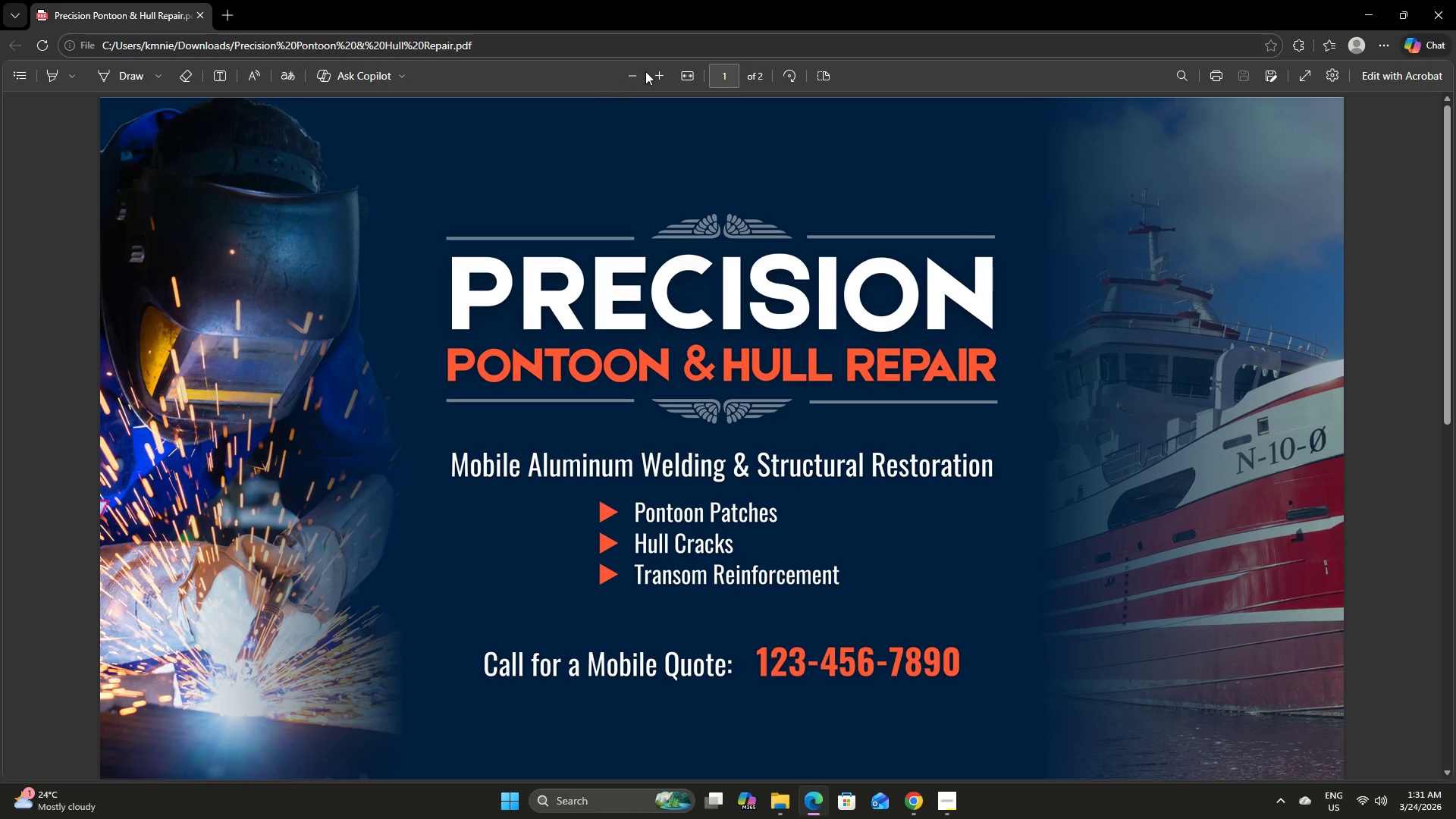 
left_click([628, 72])
 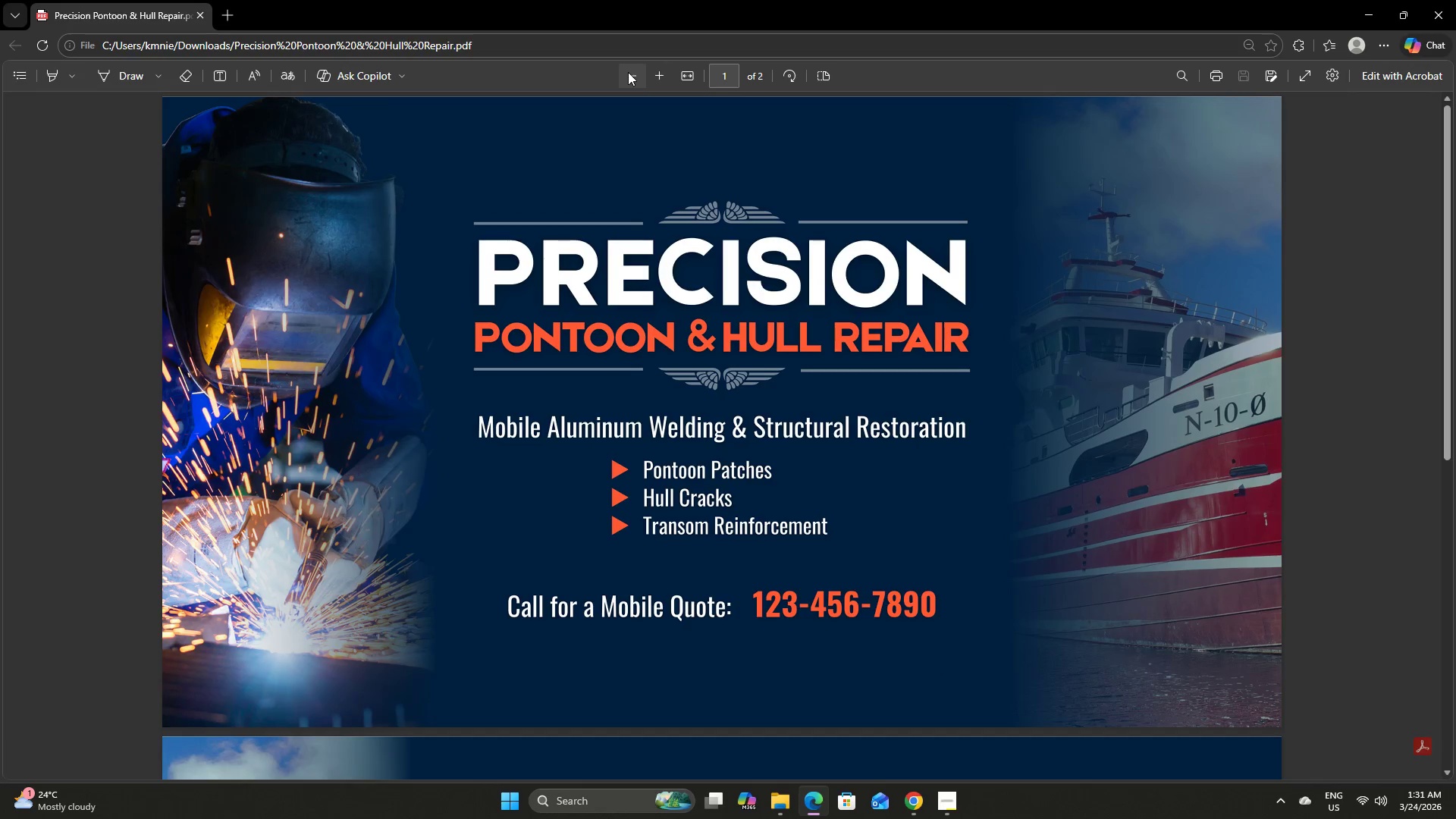 
left_click([628, 72])
 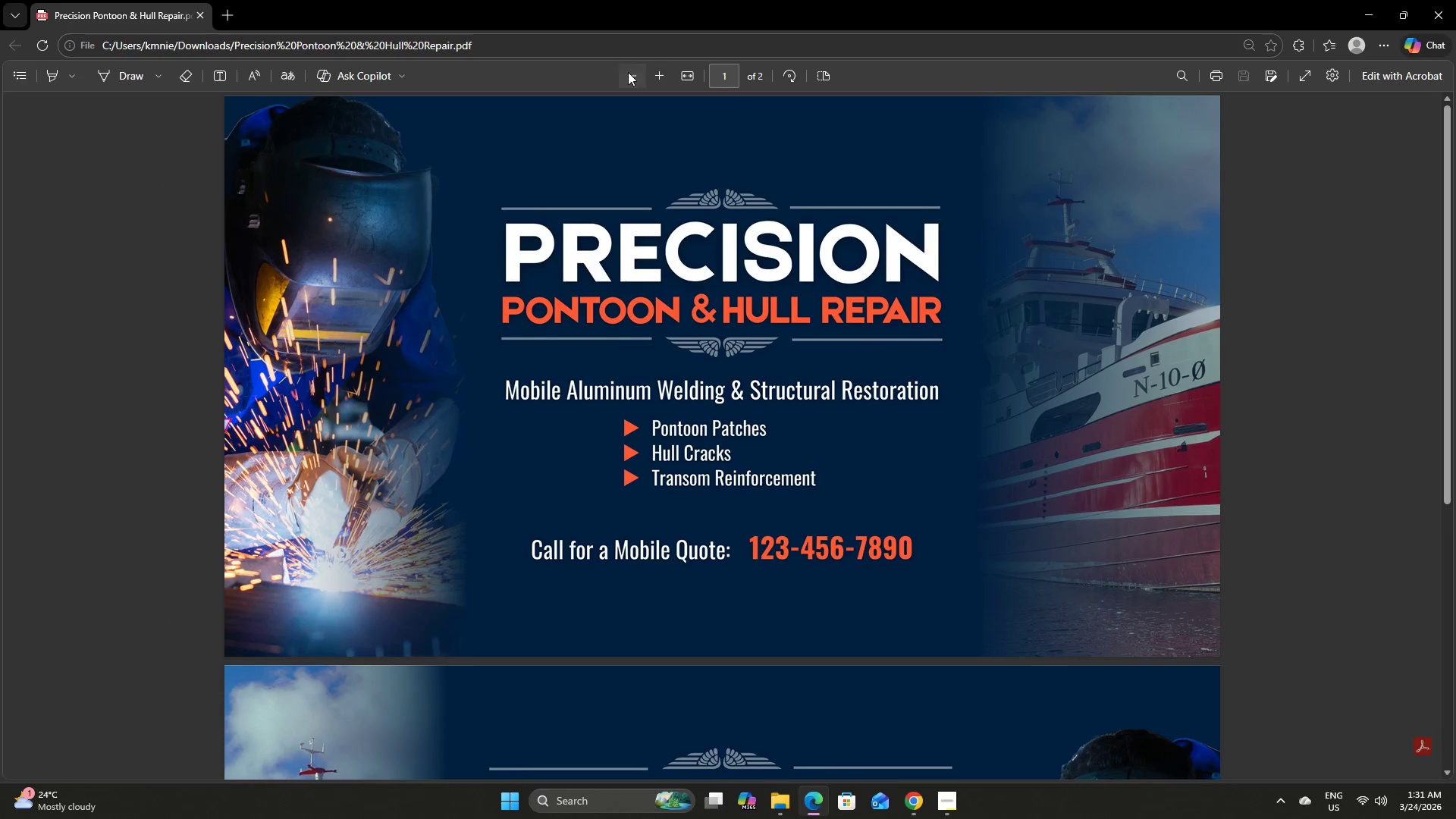 
double_click([628, 72])
 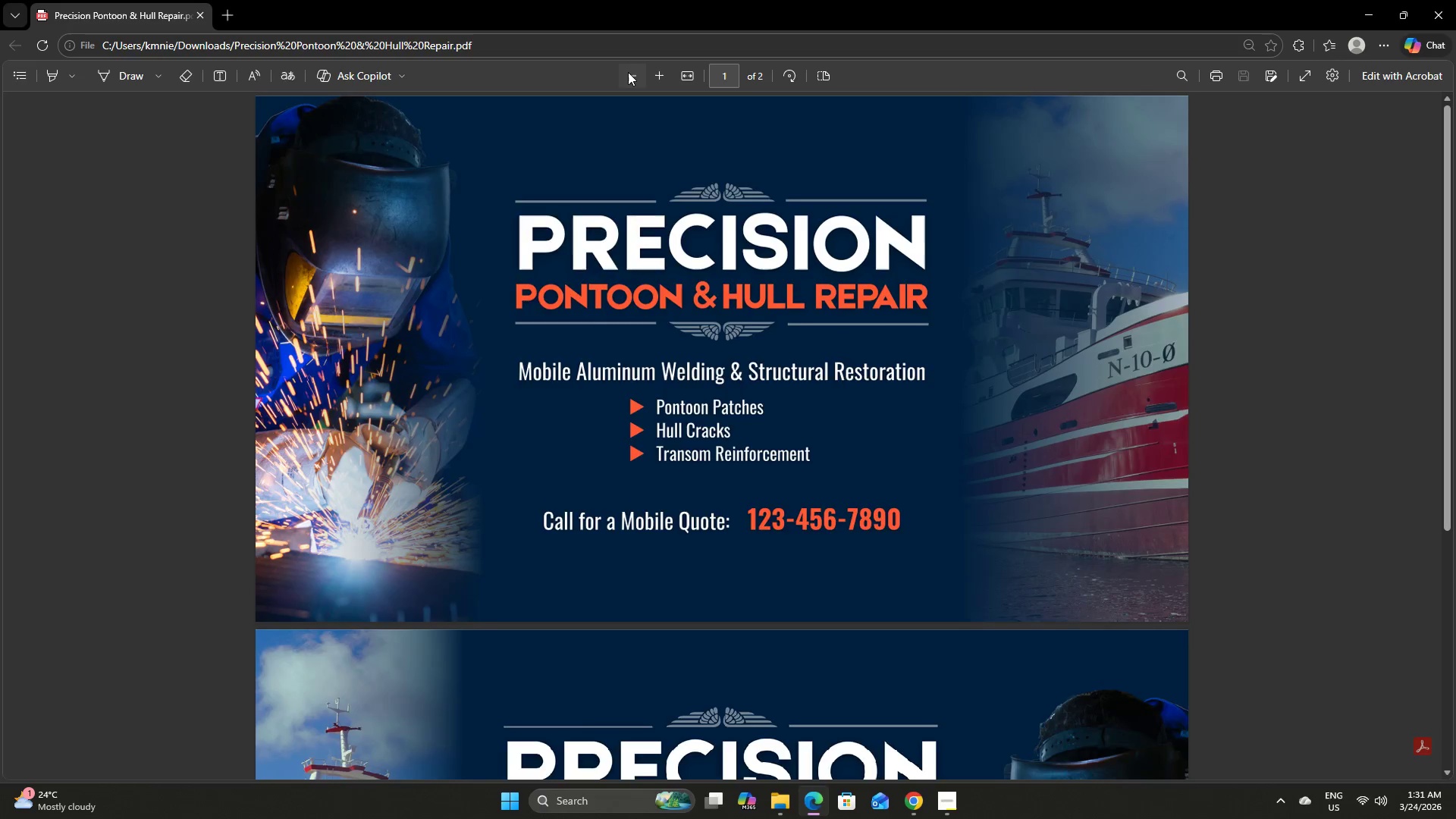 
triple_click([628, 72])
 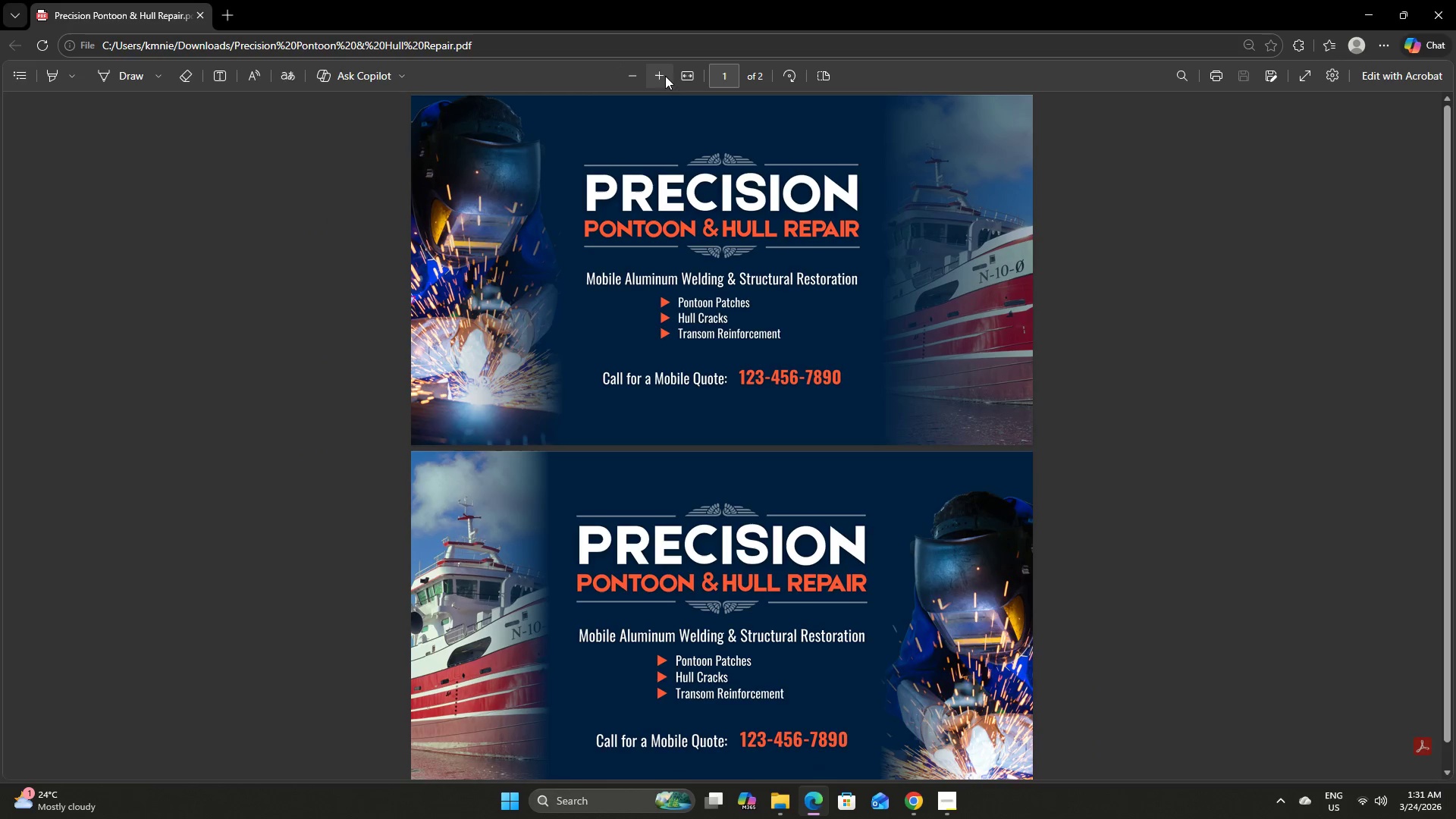 
scroll: coordinate [714, 164], scroll_direction: up, amount: 6.0
 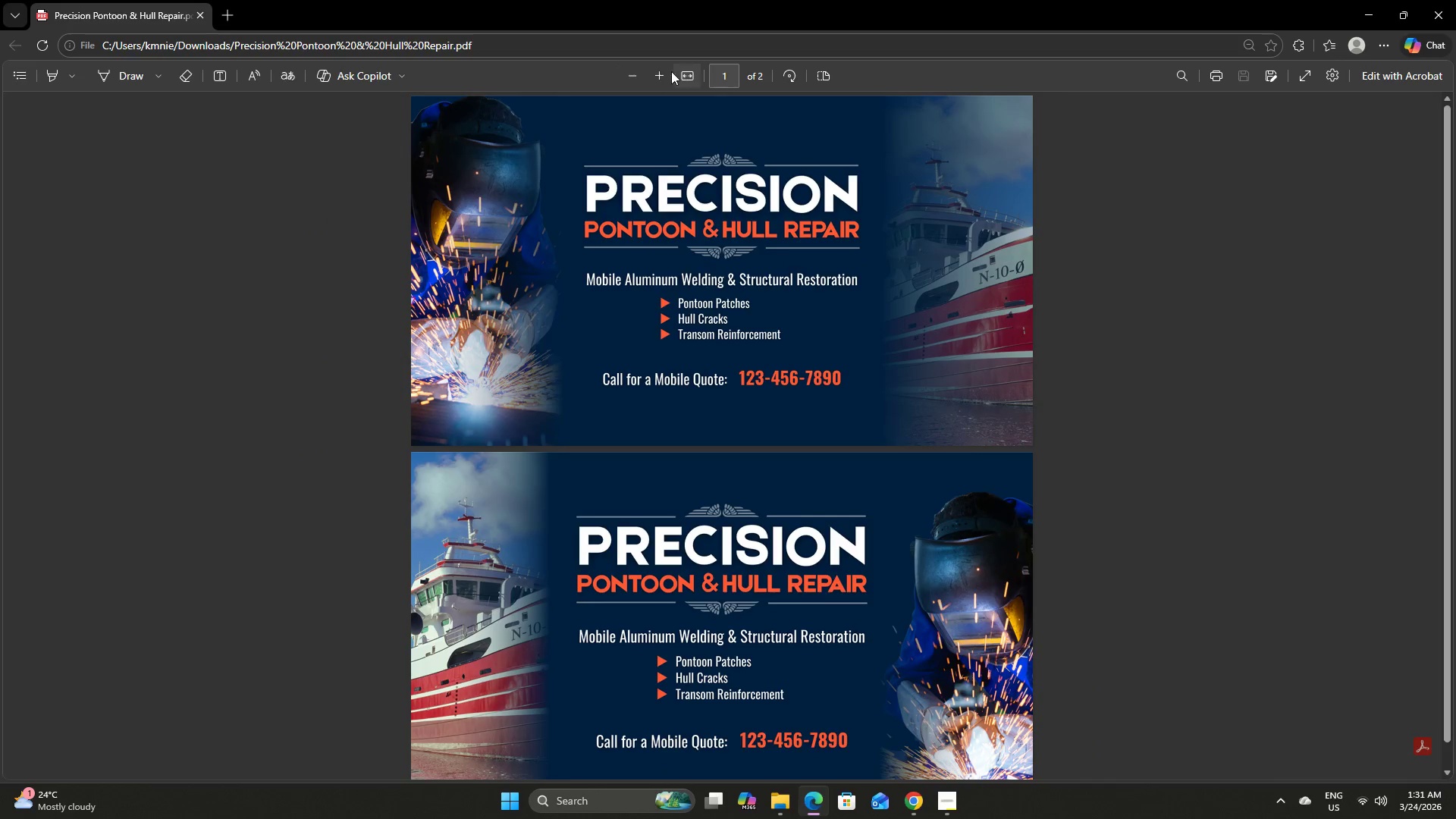 
double_click([659, 70])
 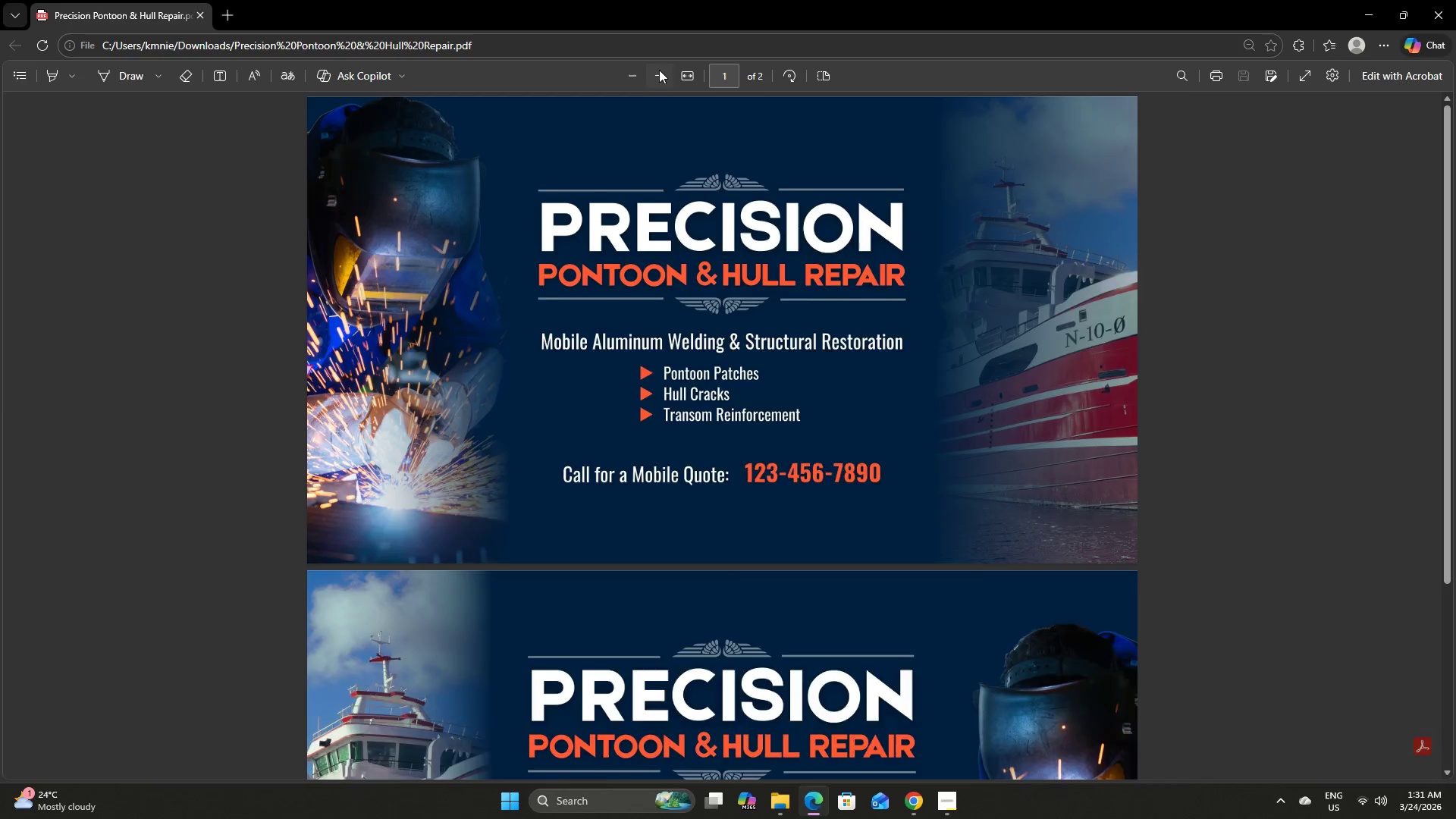 
triple_click([659, 70])
 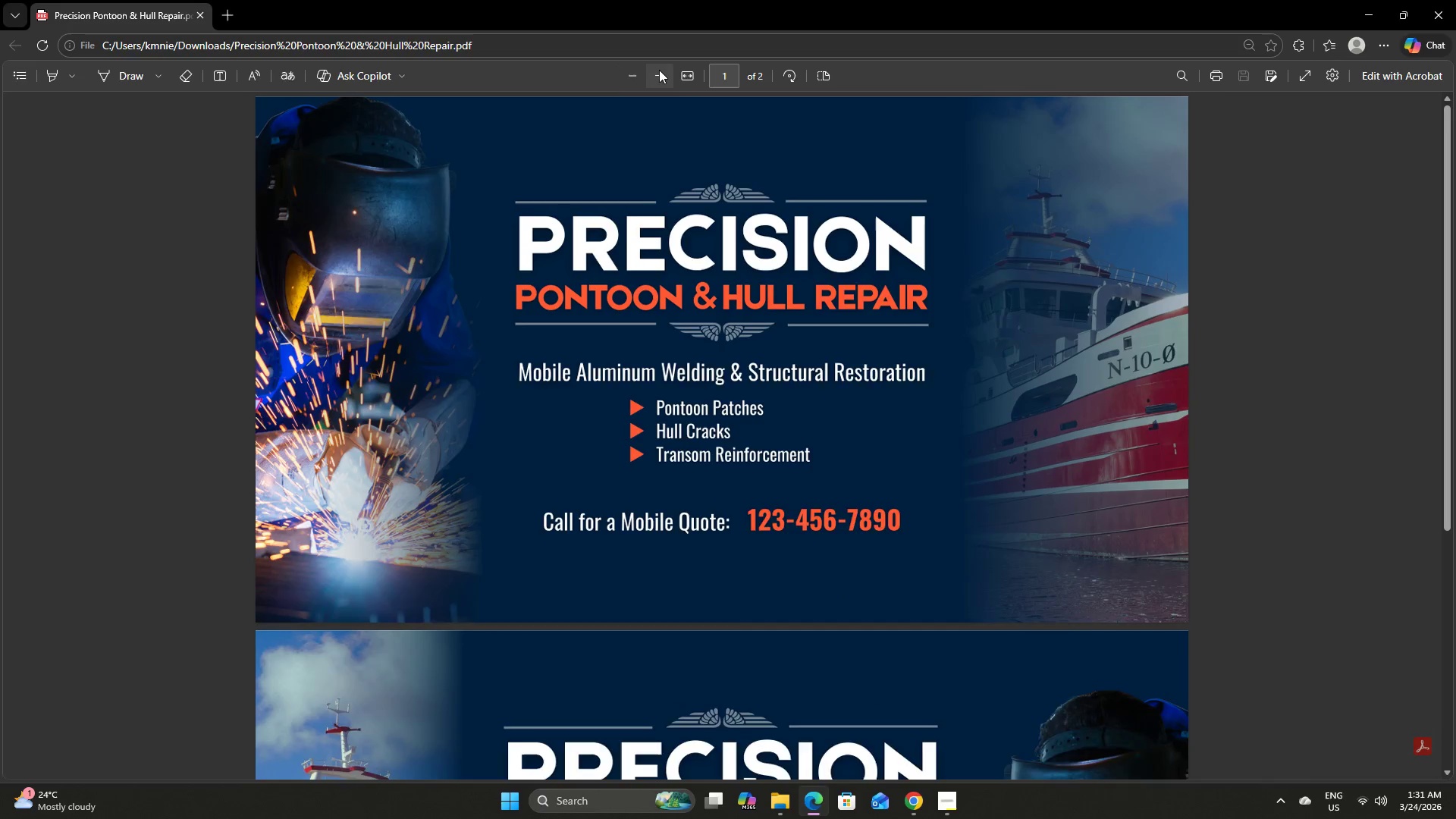 
triple_click([659, 70])
 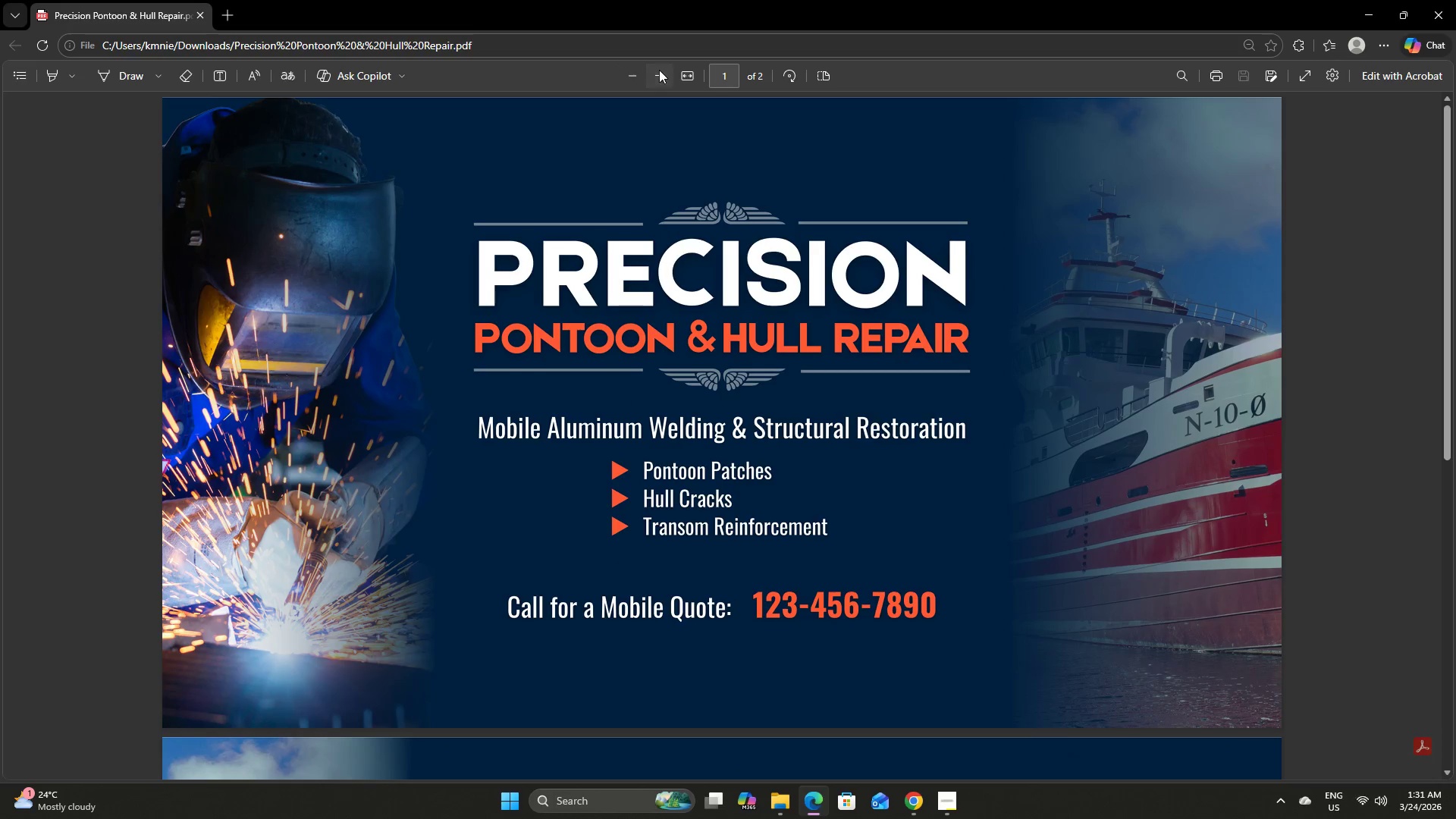 
double_click([659, 70])
 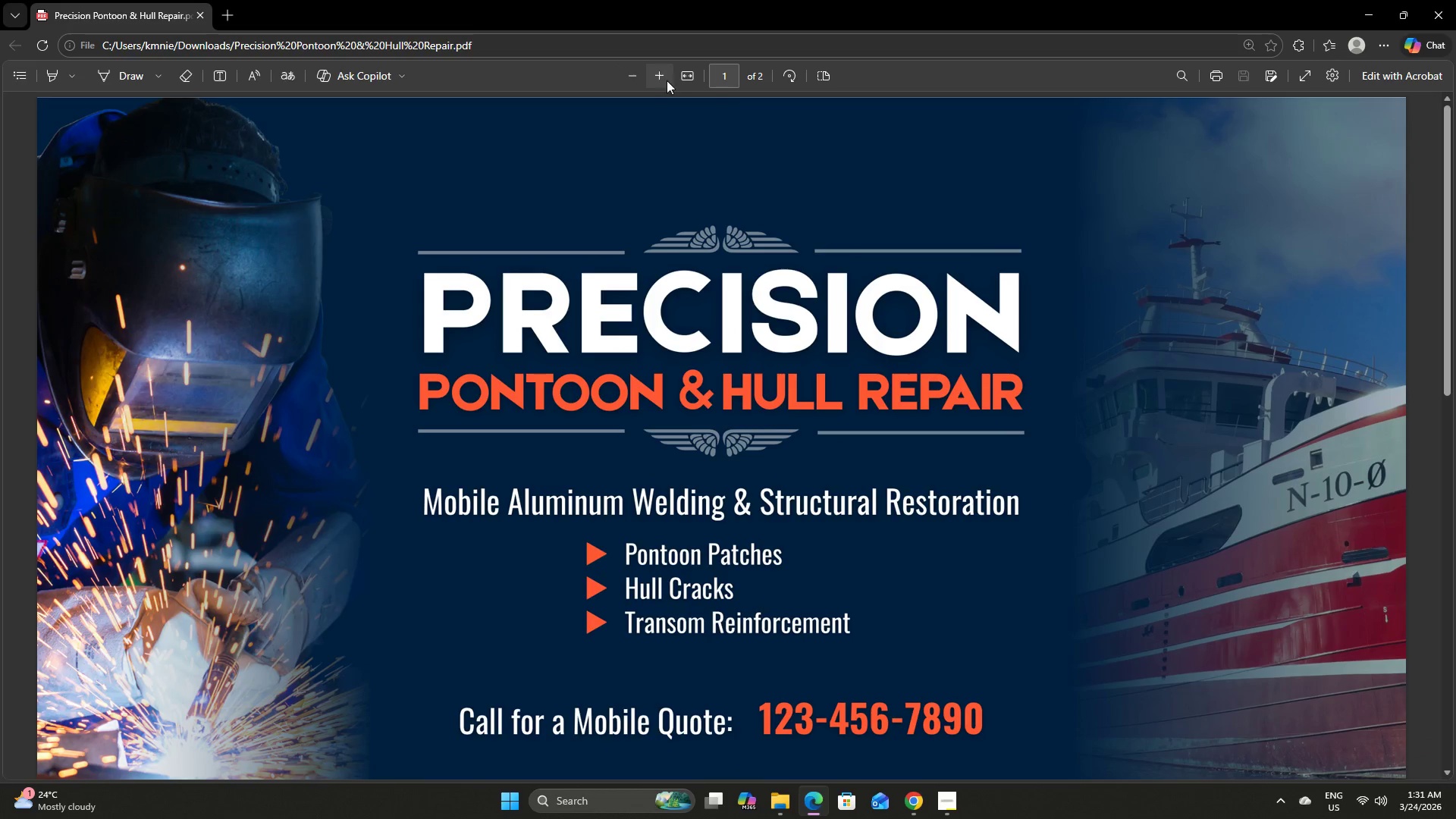 
scroll: coordinate [775, 207], scroll_direction: down, amount: 5.0
 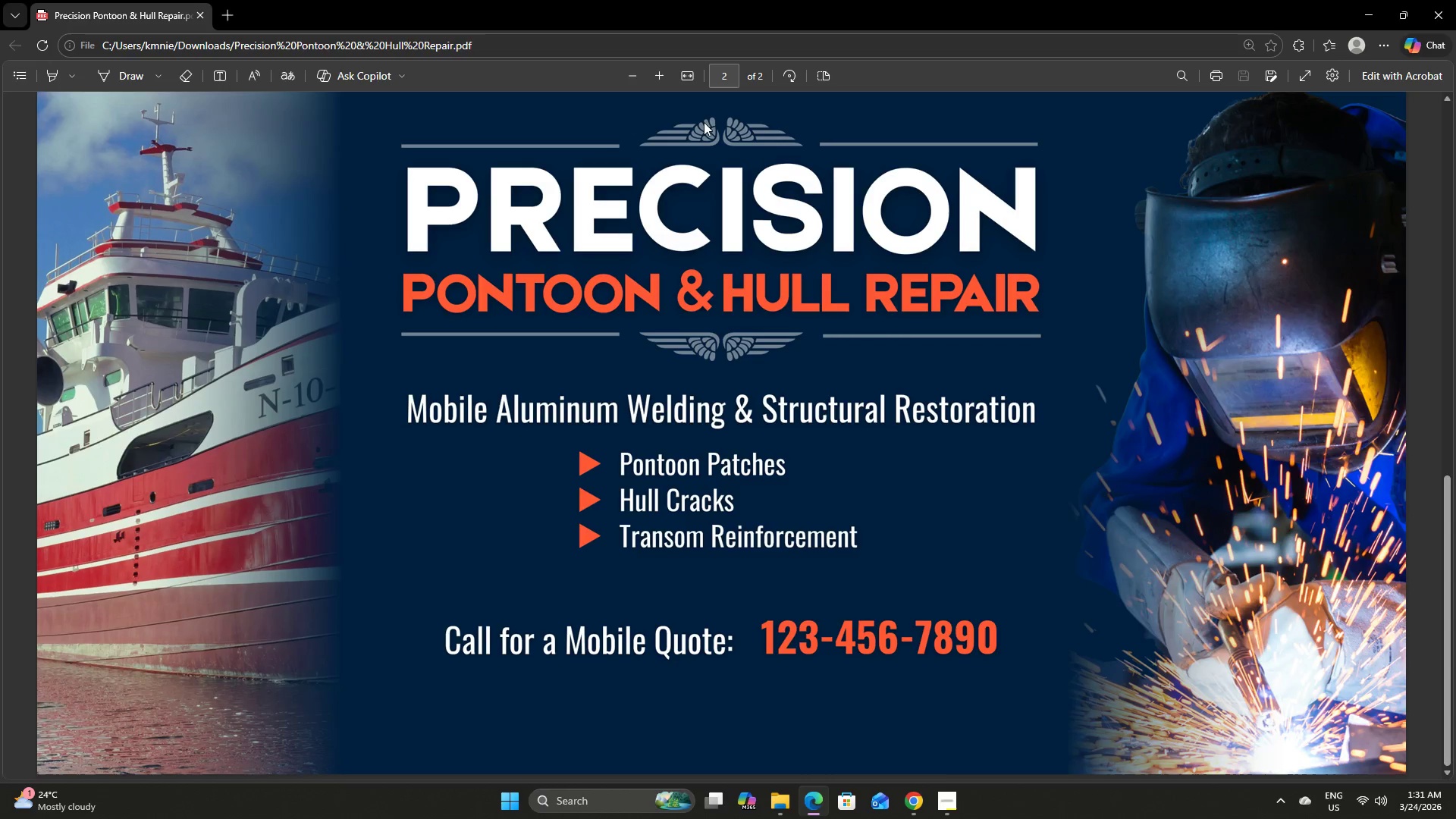 
double_click([636, 77])
 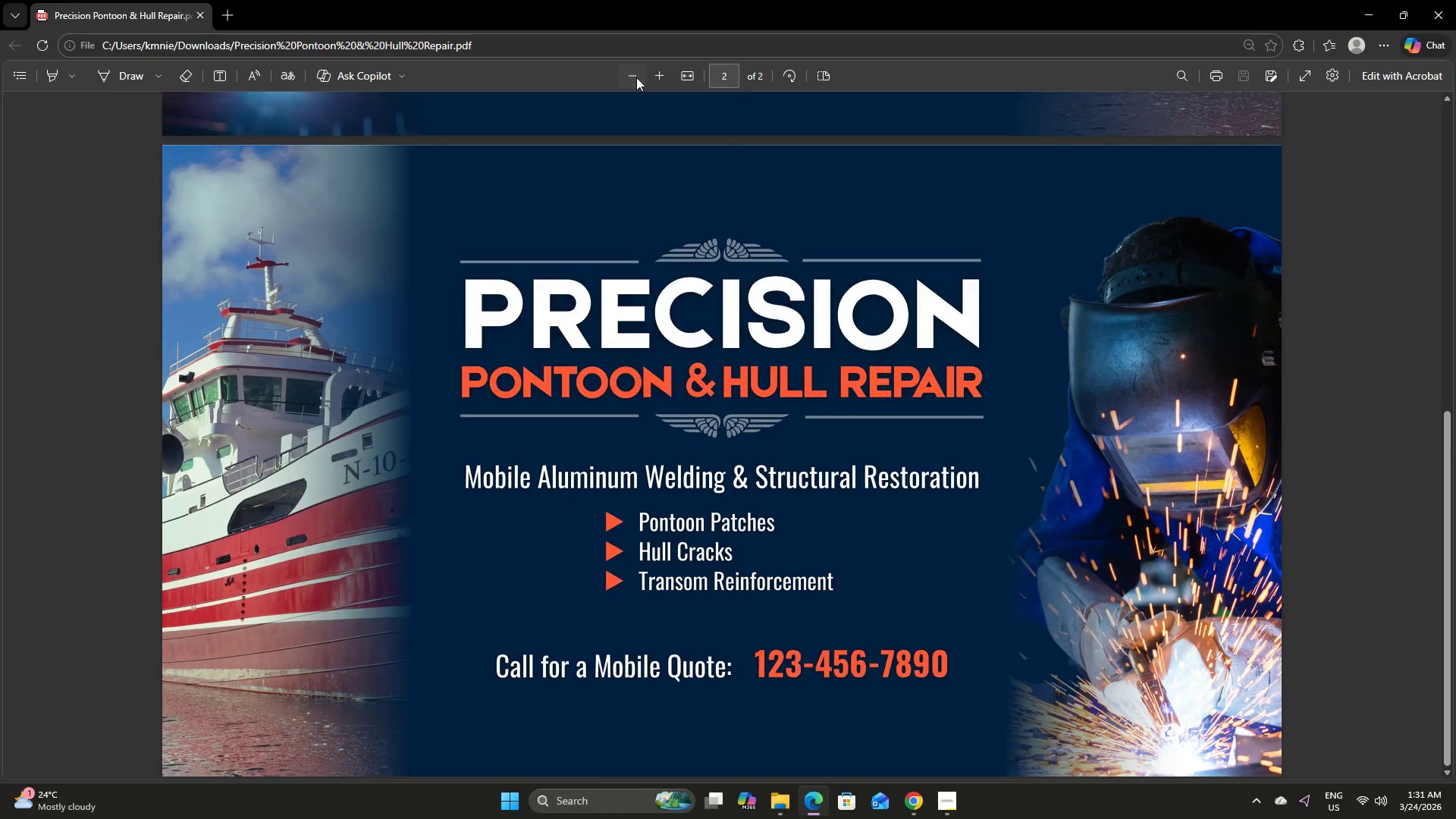 
triple_click([636, 77])
 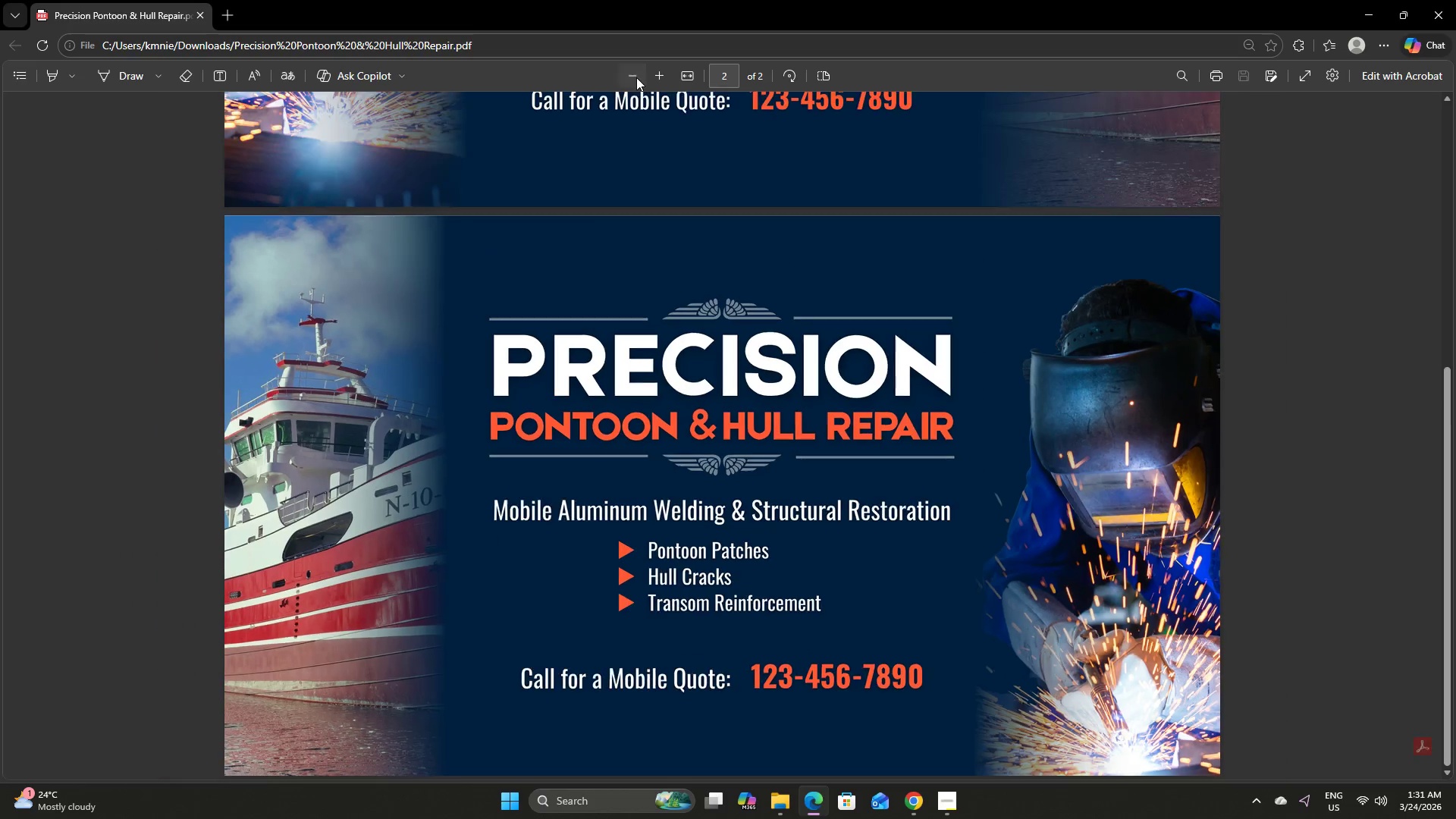 
triple_click([636, 77])
 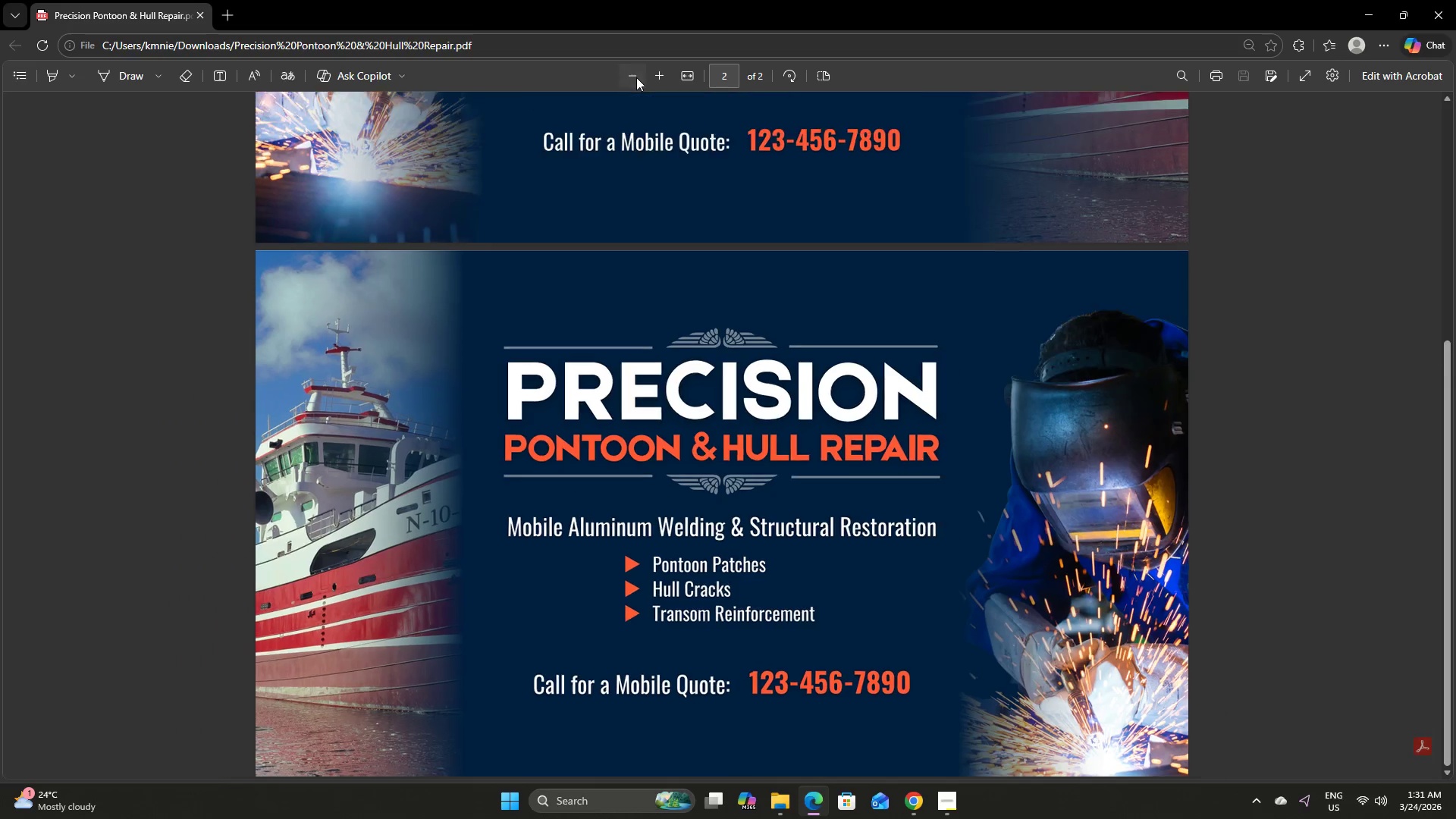 
triple_click([636, 77])
 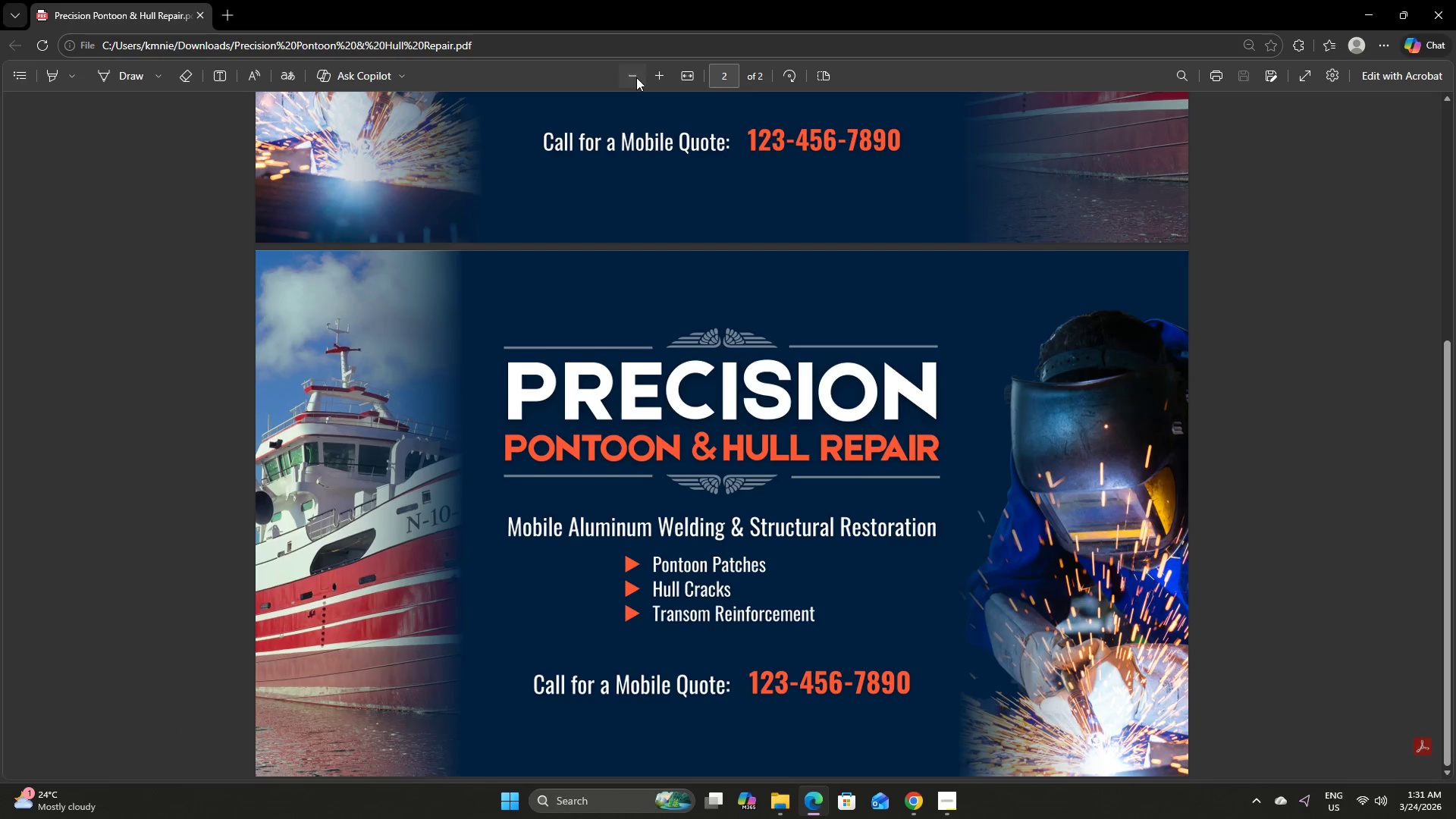 
triple_click([636, 77])
 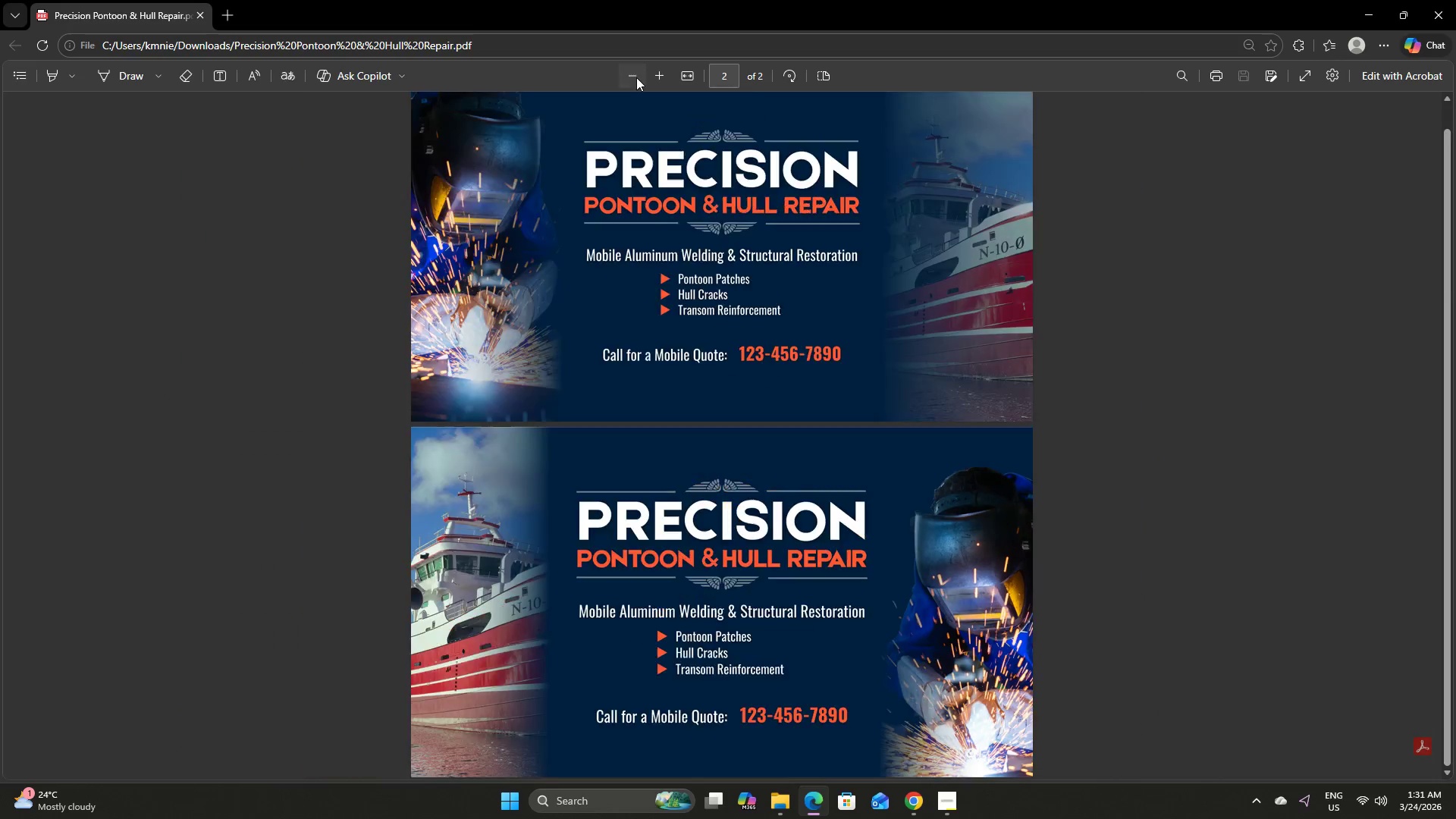 
triple_click([636, 77])
 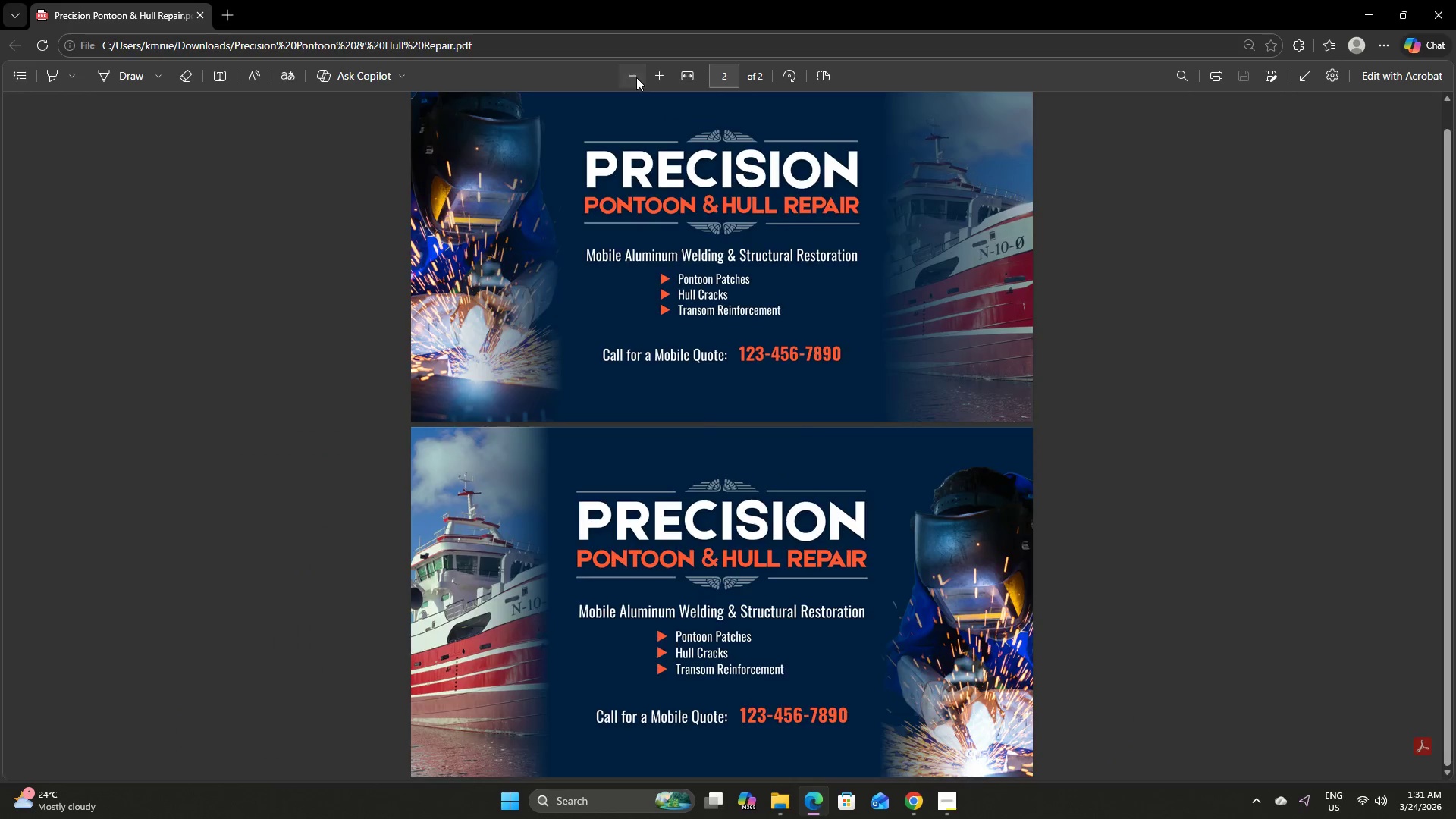 
triple_click([636, 77])
 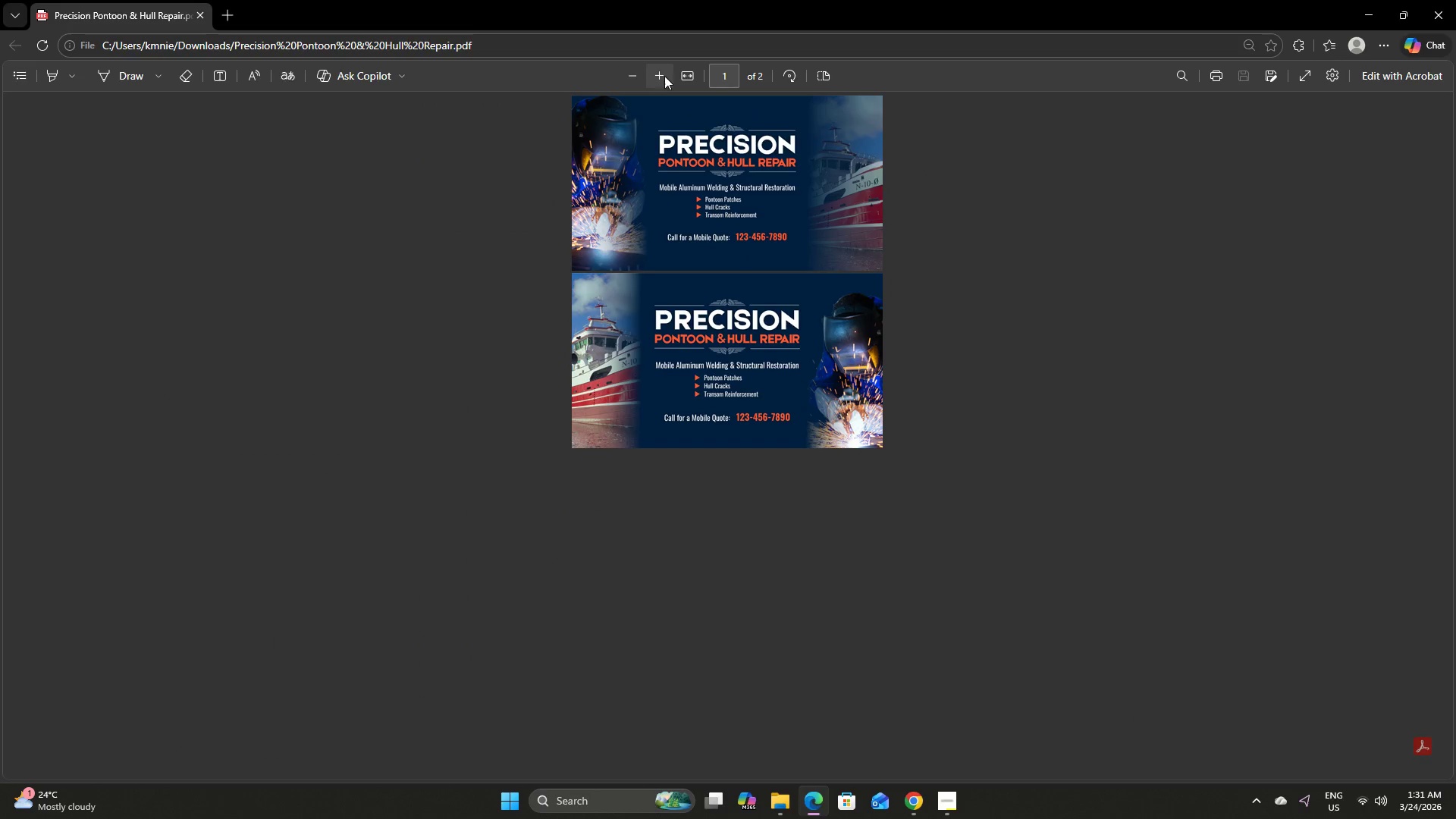 
double_click([664, 76])
 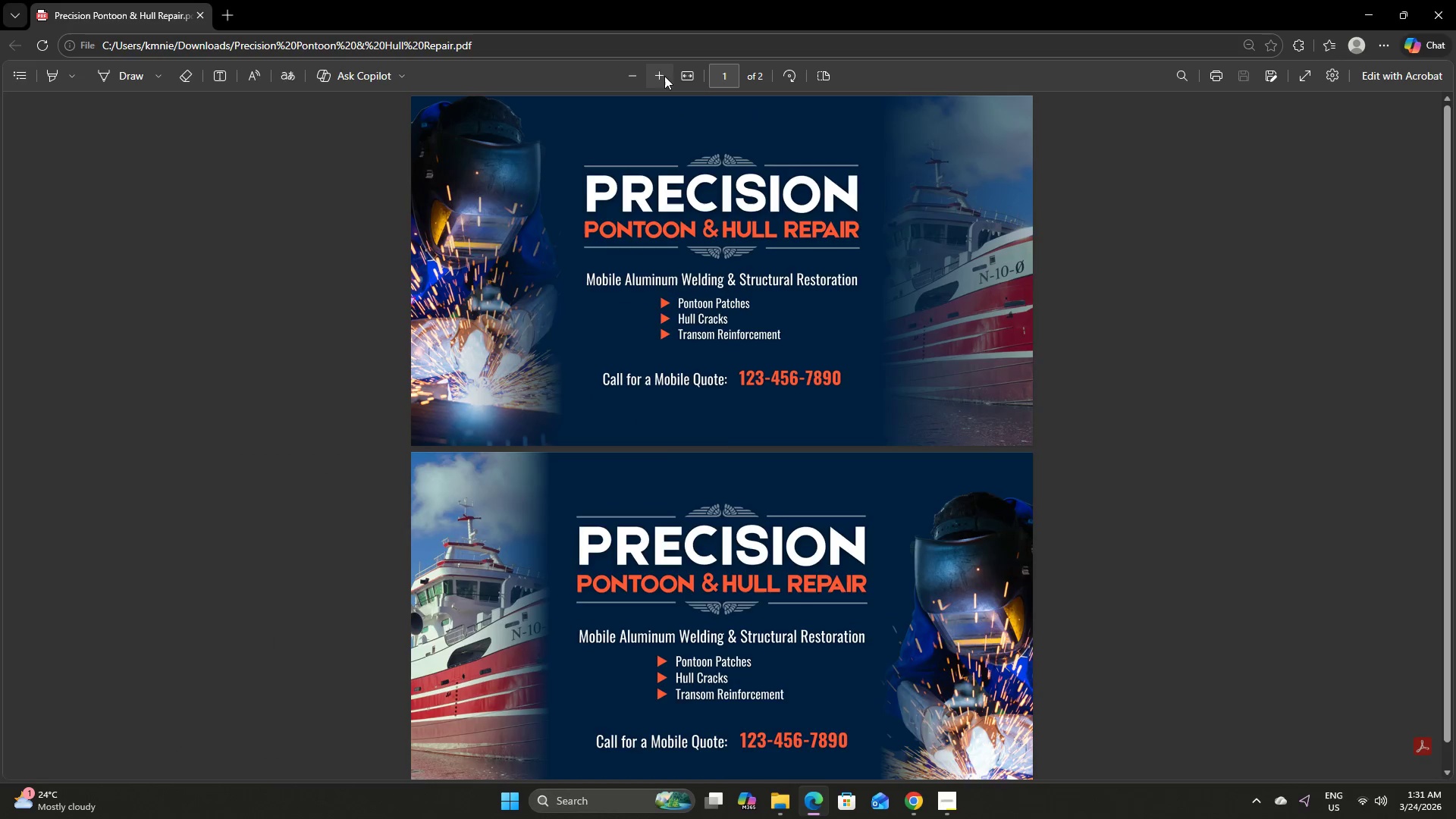 
triple_click([664, 76])
 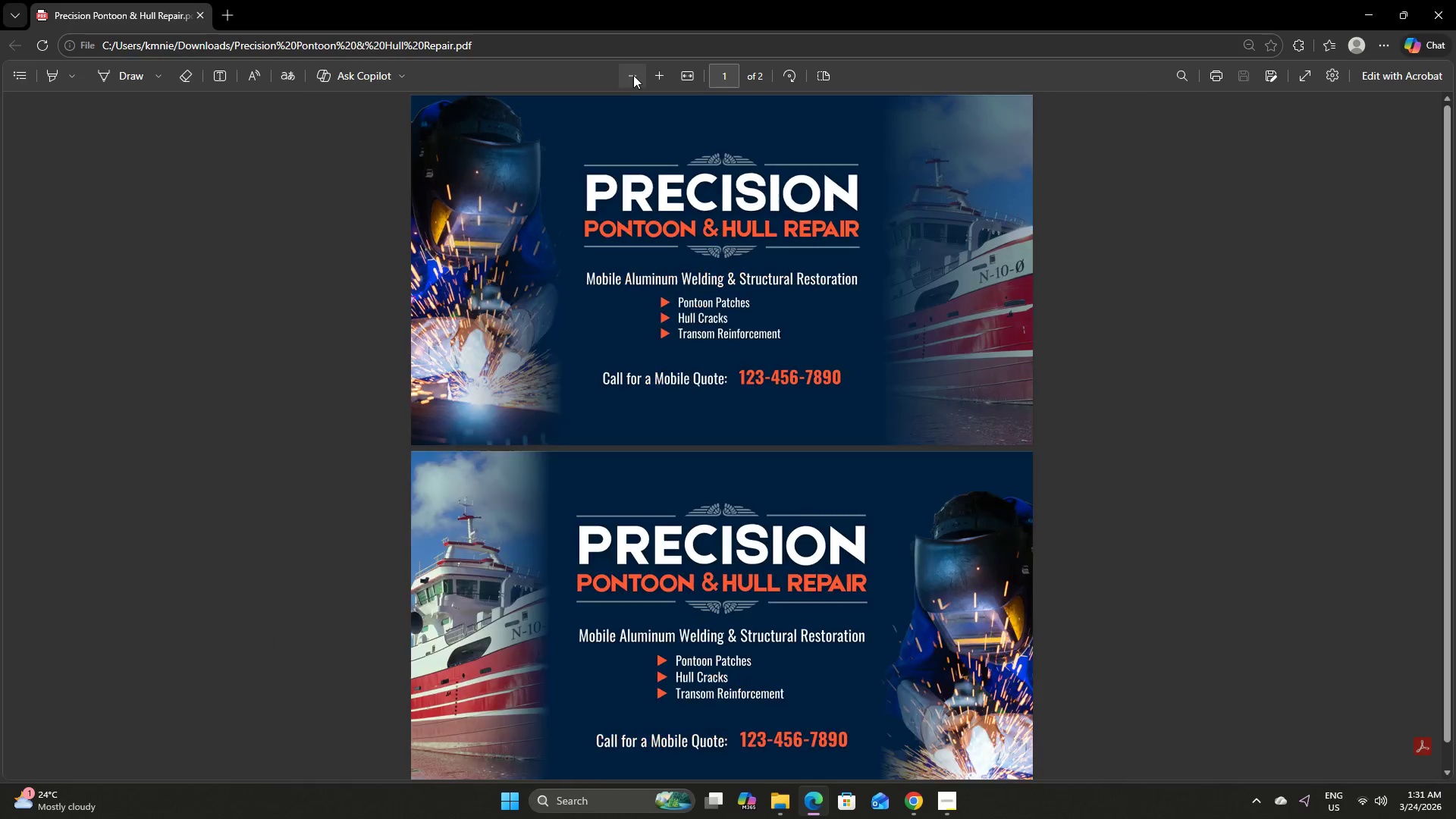 
double_click([633, 75])
 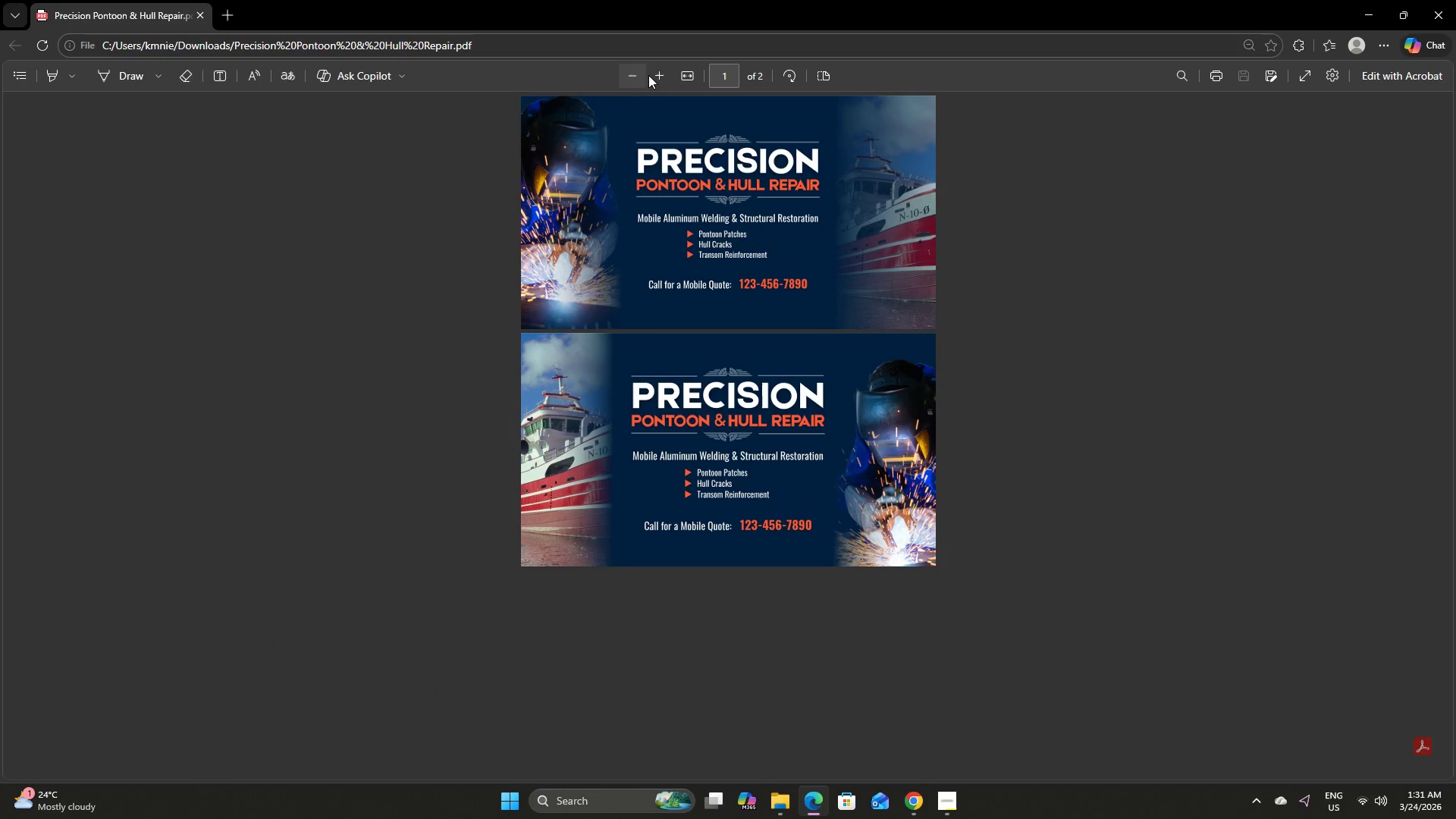 
left_click([649, 75])
 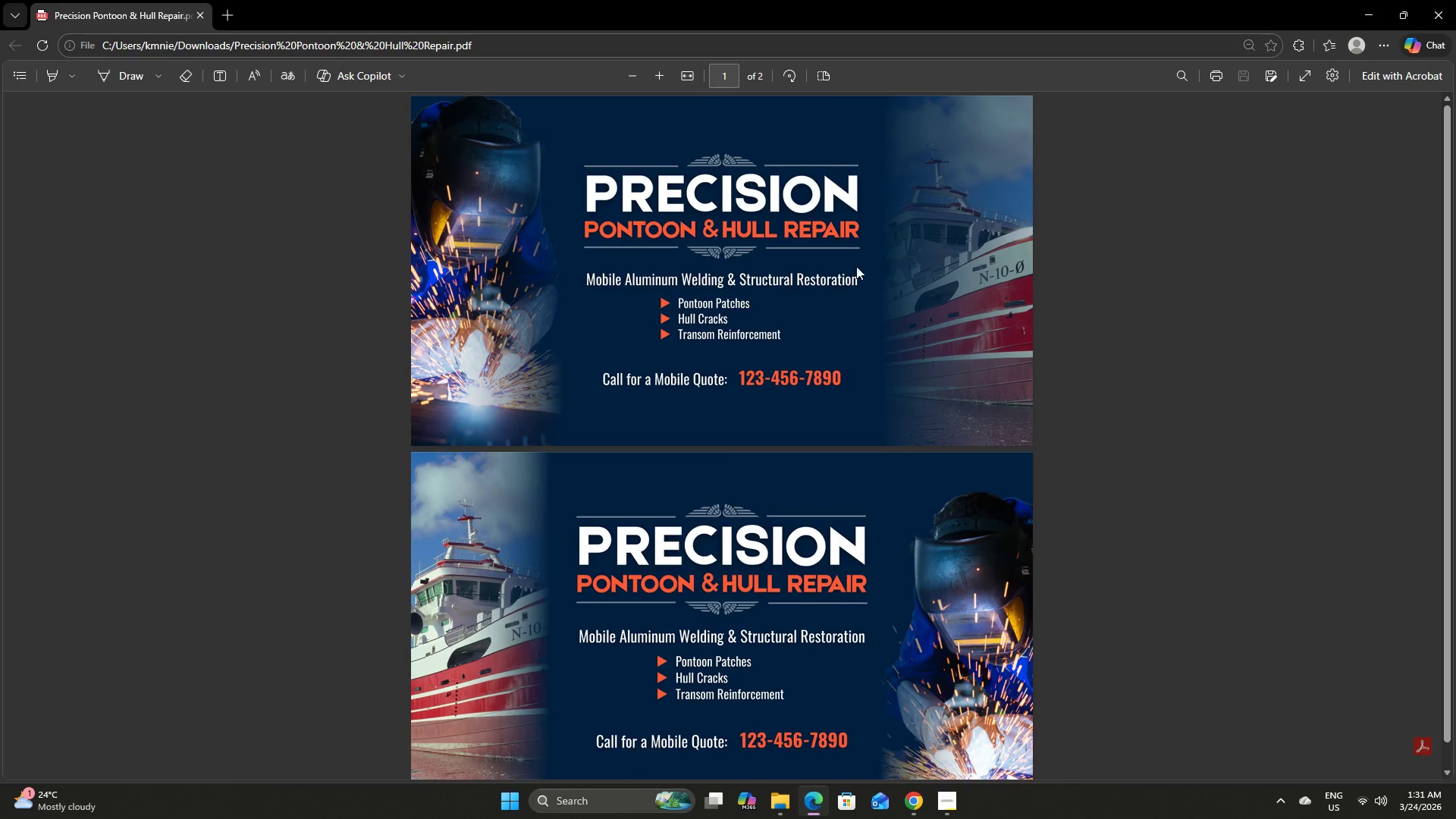 
scroll: coordinate [873, 311], scroll_direction: up, amount: 6.0
 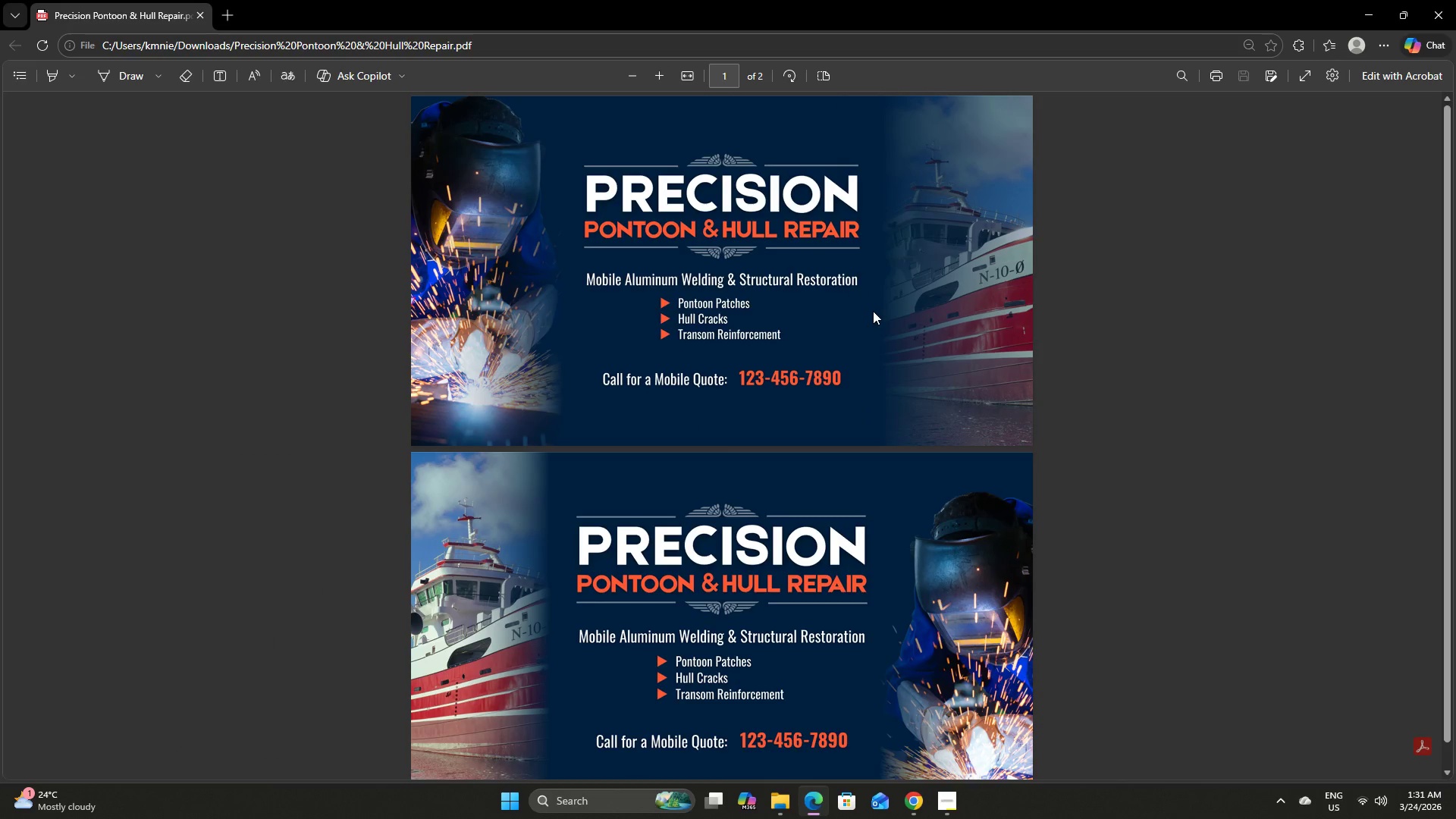 
scroll: coordinate [873, 311], scroll_direction: down, amount: 1.0
 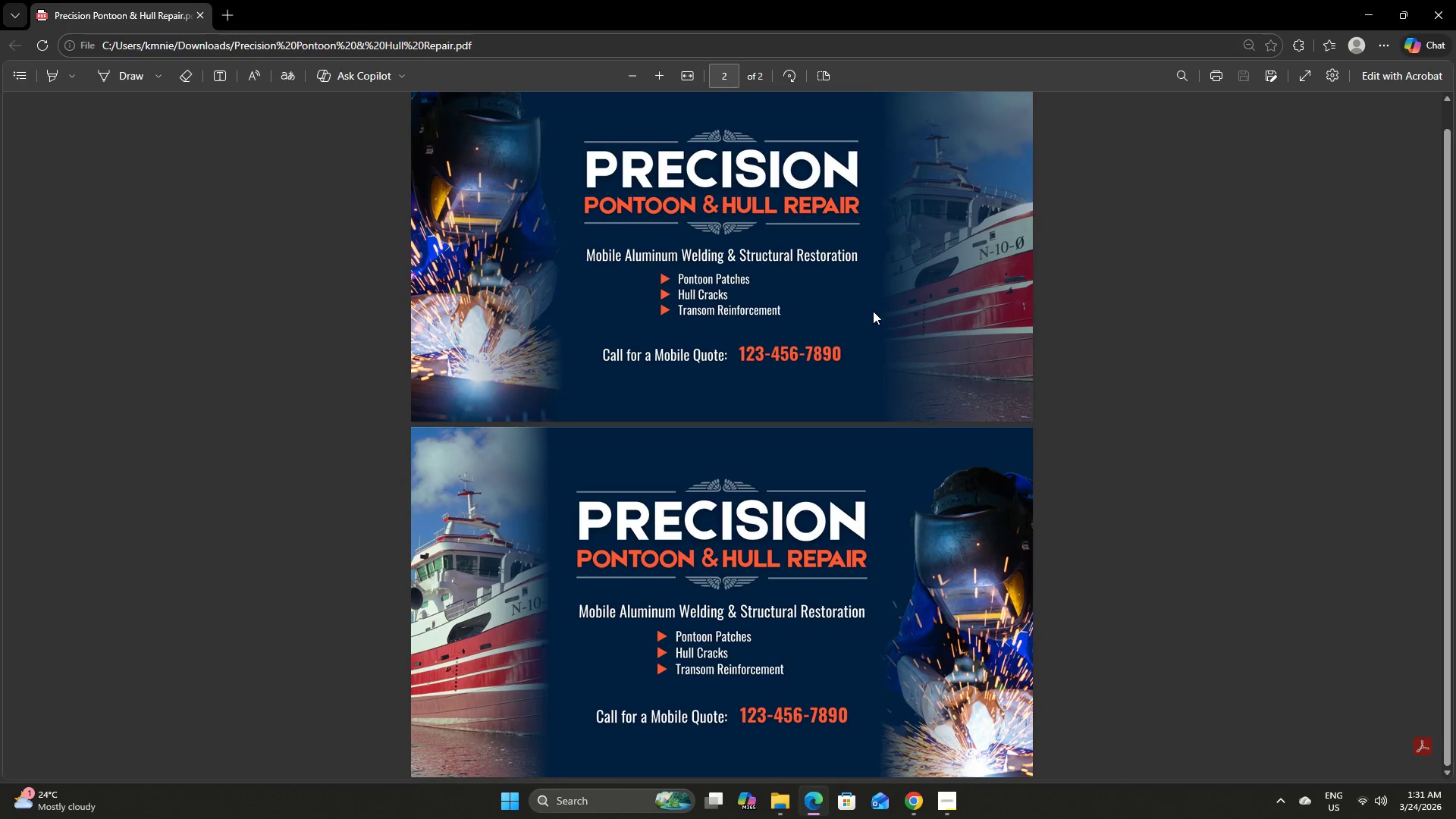 
scroll: coordinate [873, 311], scroll_direction: up, amount: 4.0